 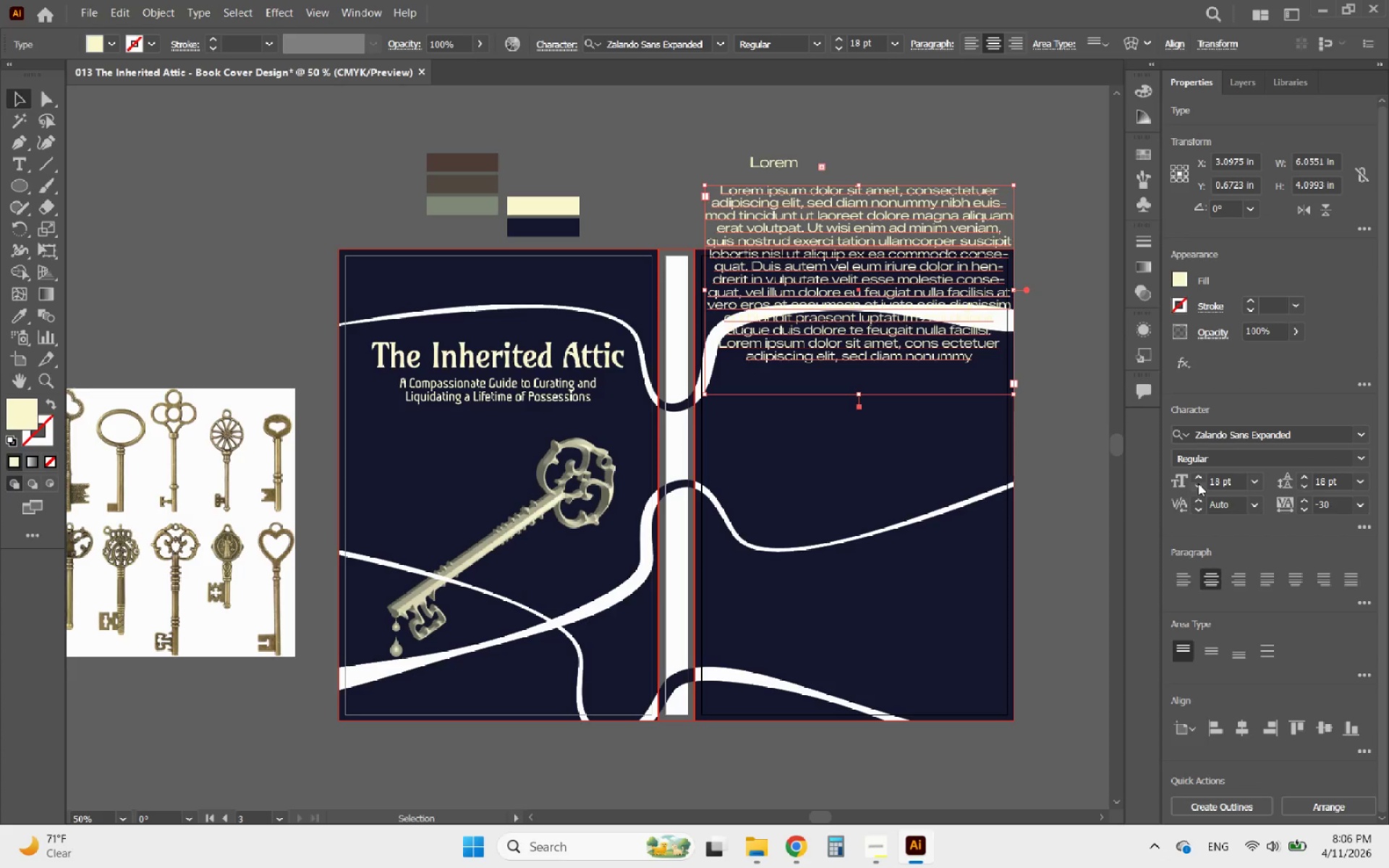 
left_click([1198, 483])
 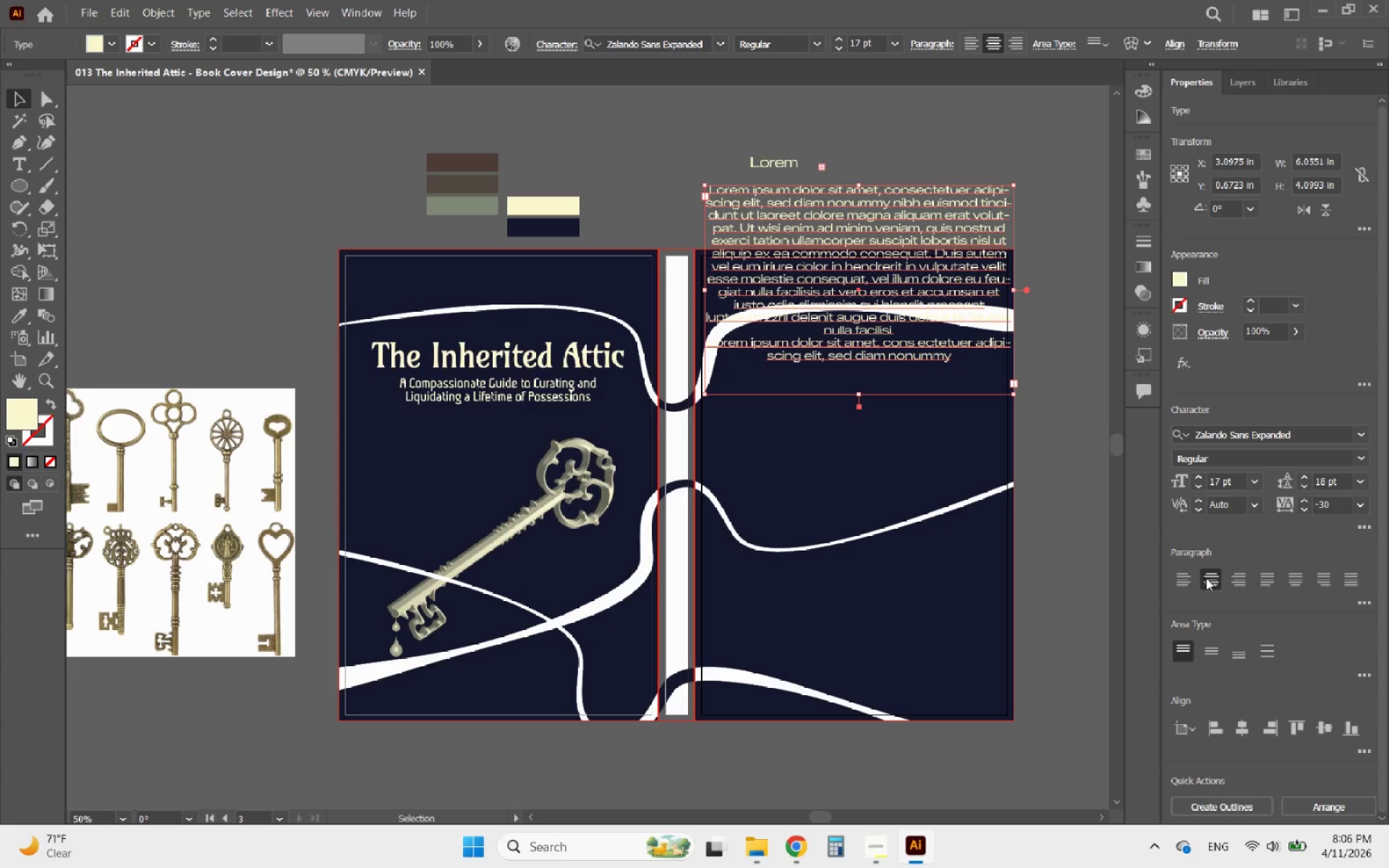 
left_click([1271, 585])
 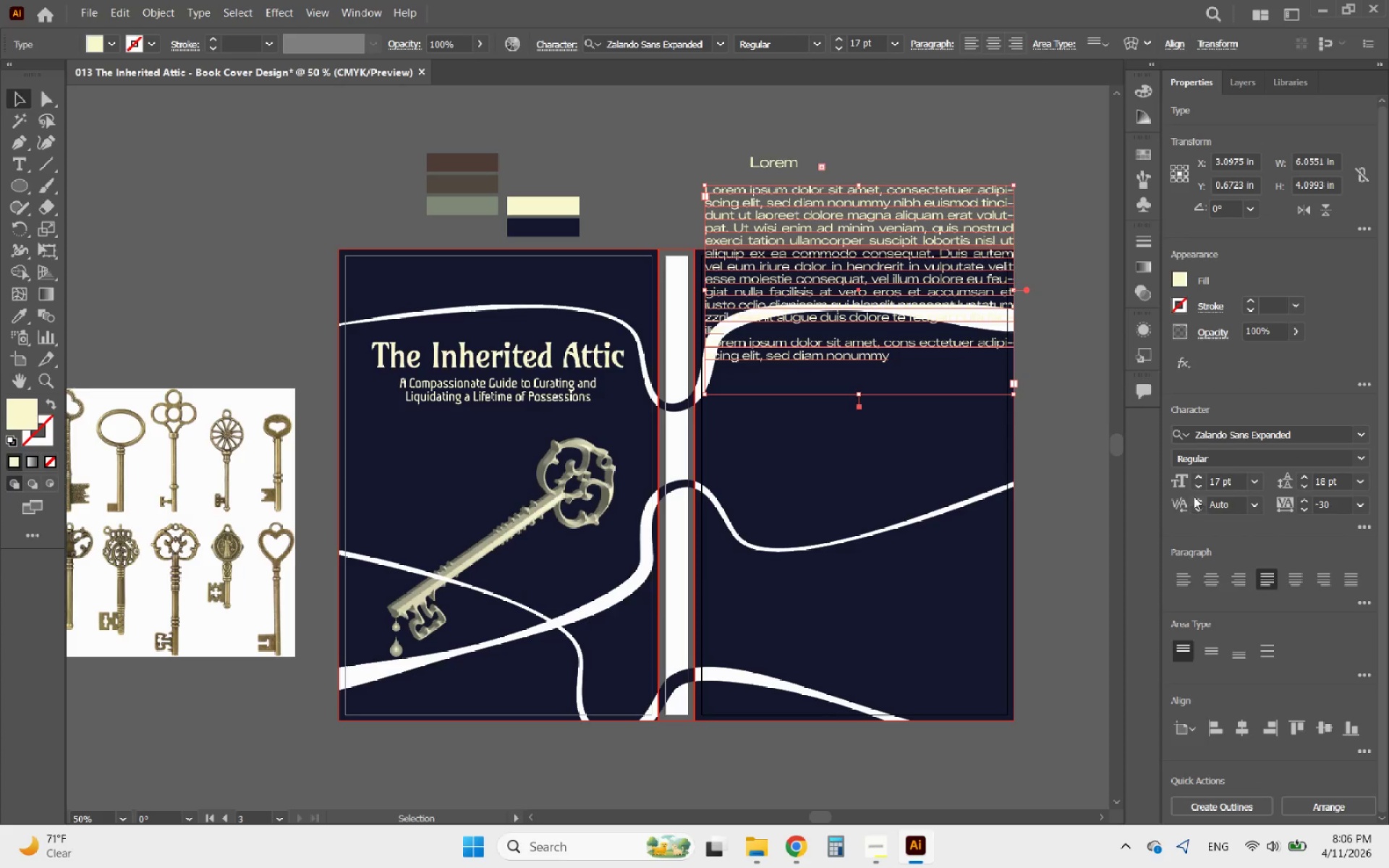 
double_click([1197, 489])
 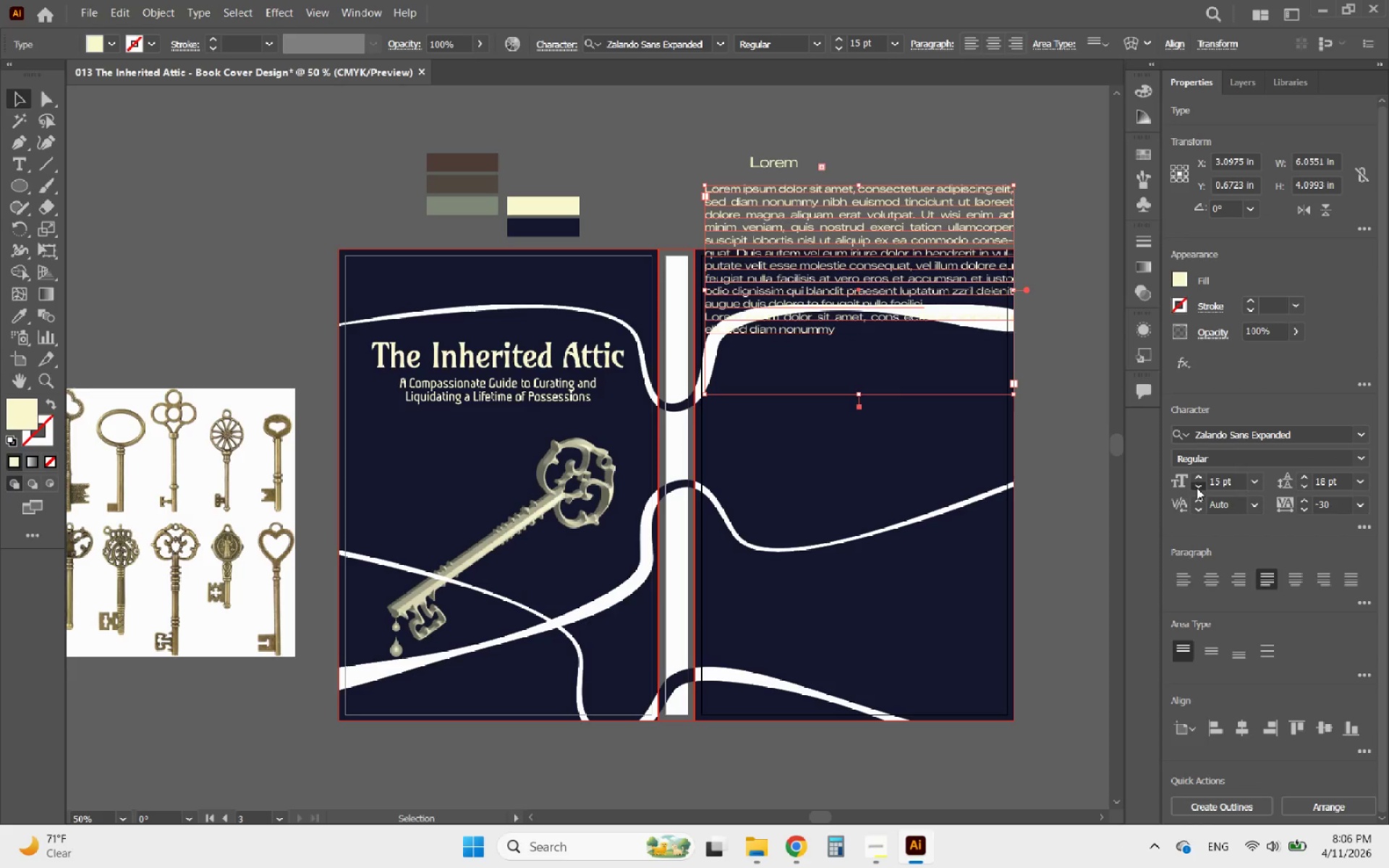 
double_click([1197, 488])
 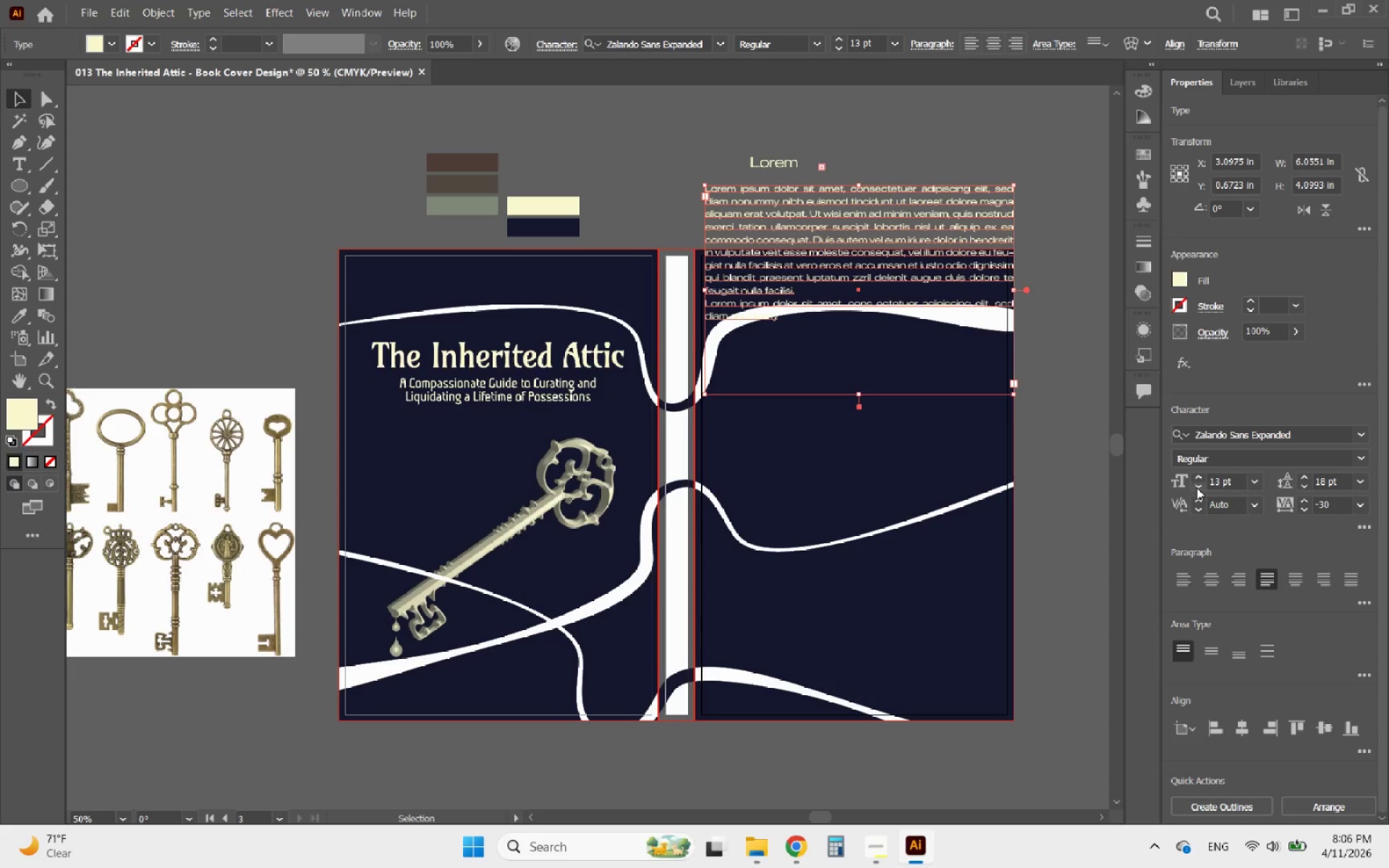 
left_click([1197, 488])
 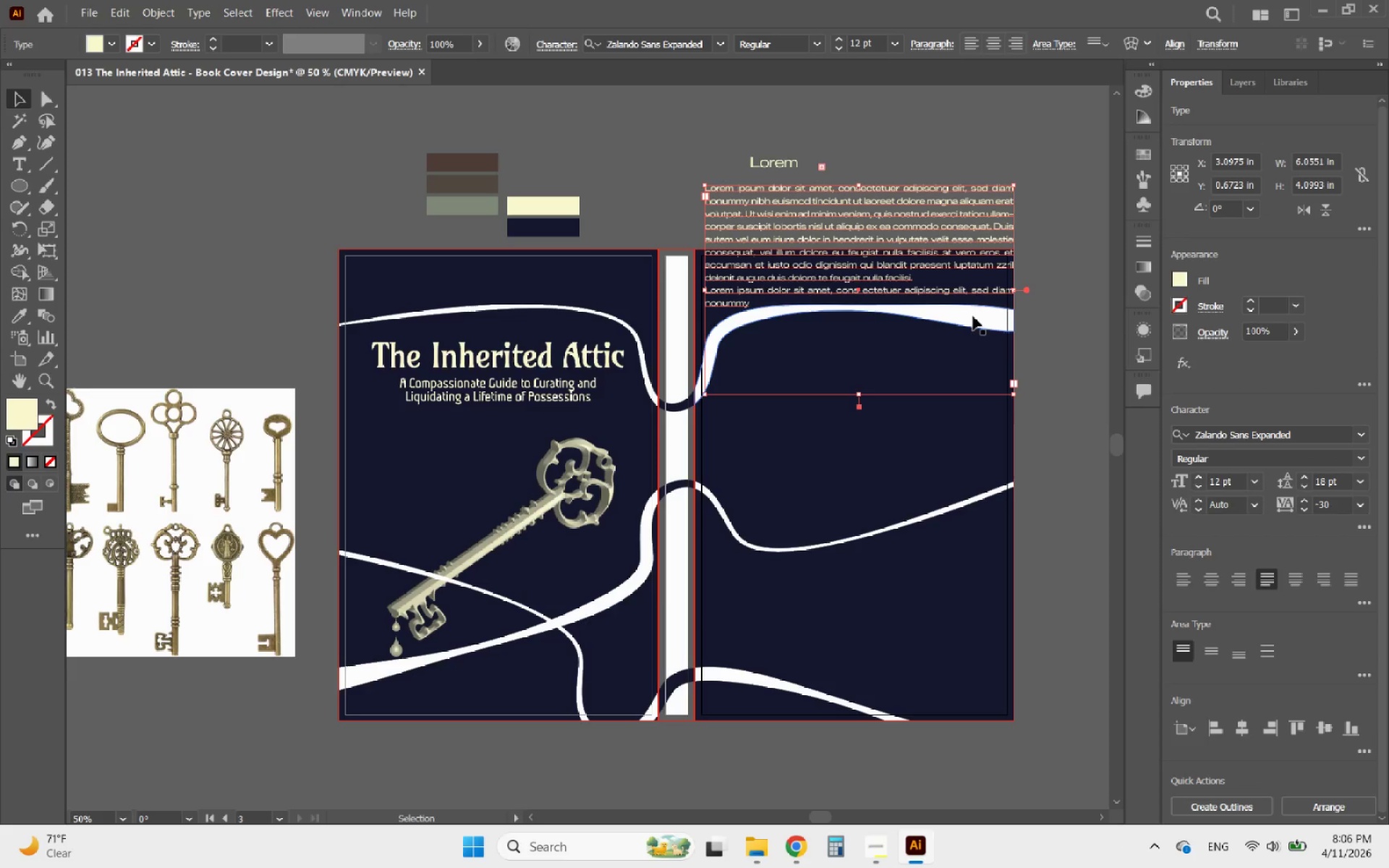 
left_click_drag(start_coordinate=[879, 229], to_coordinate=[907, 425])
 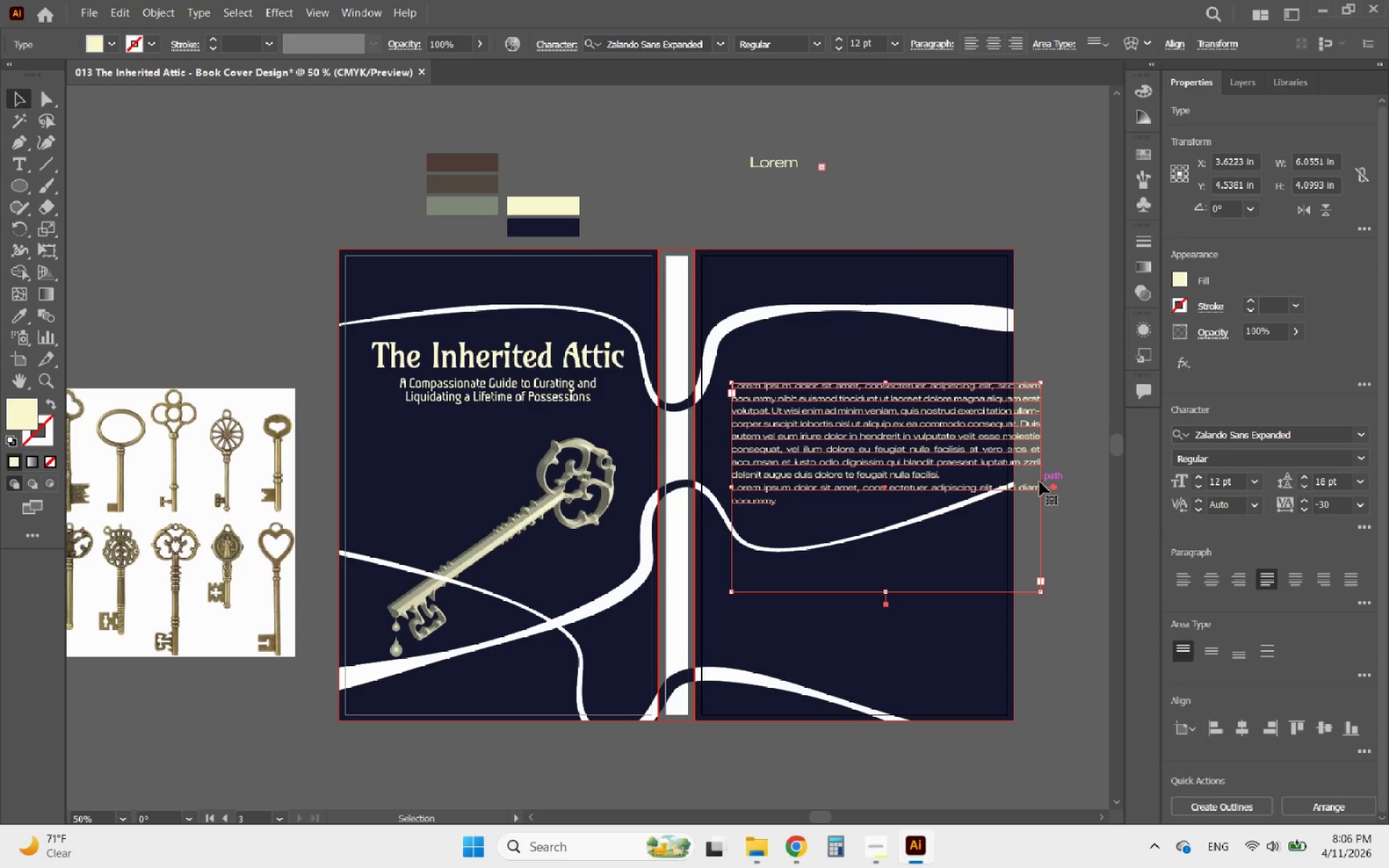 
left_click_drag(start_coordinate=[1043, 488], to_coordinate=[962, 460])
 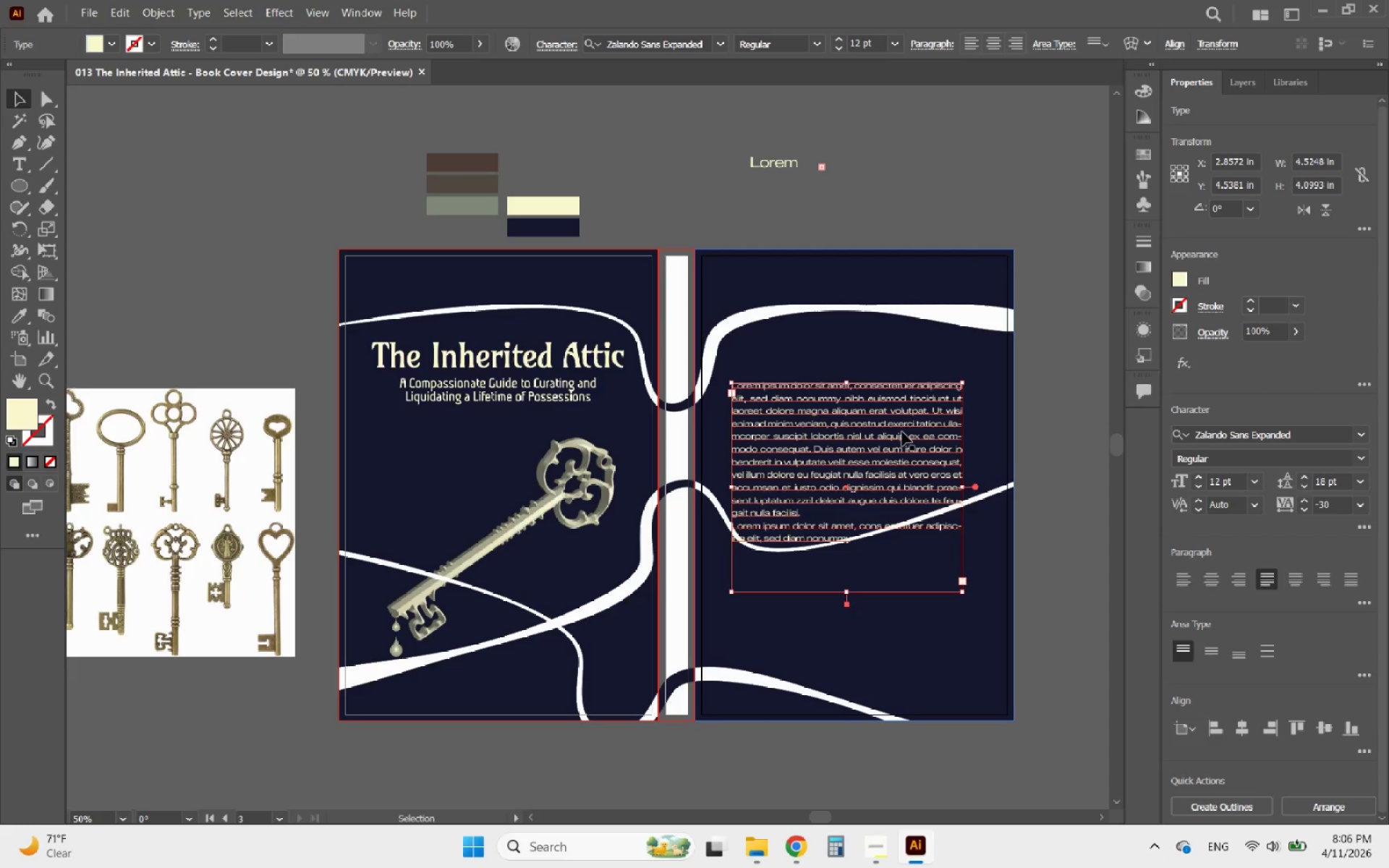 
left_click_drag(start_coordinate=[902, 432], to_coordinate=[906, 403])
 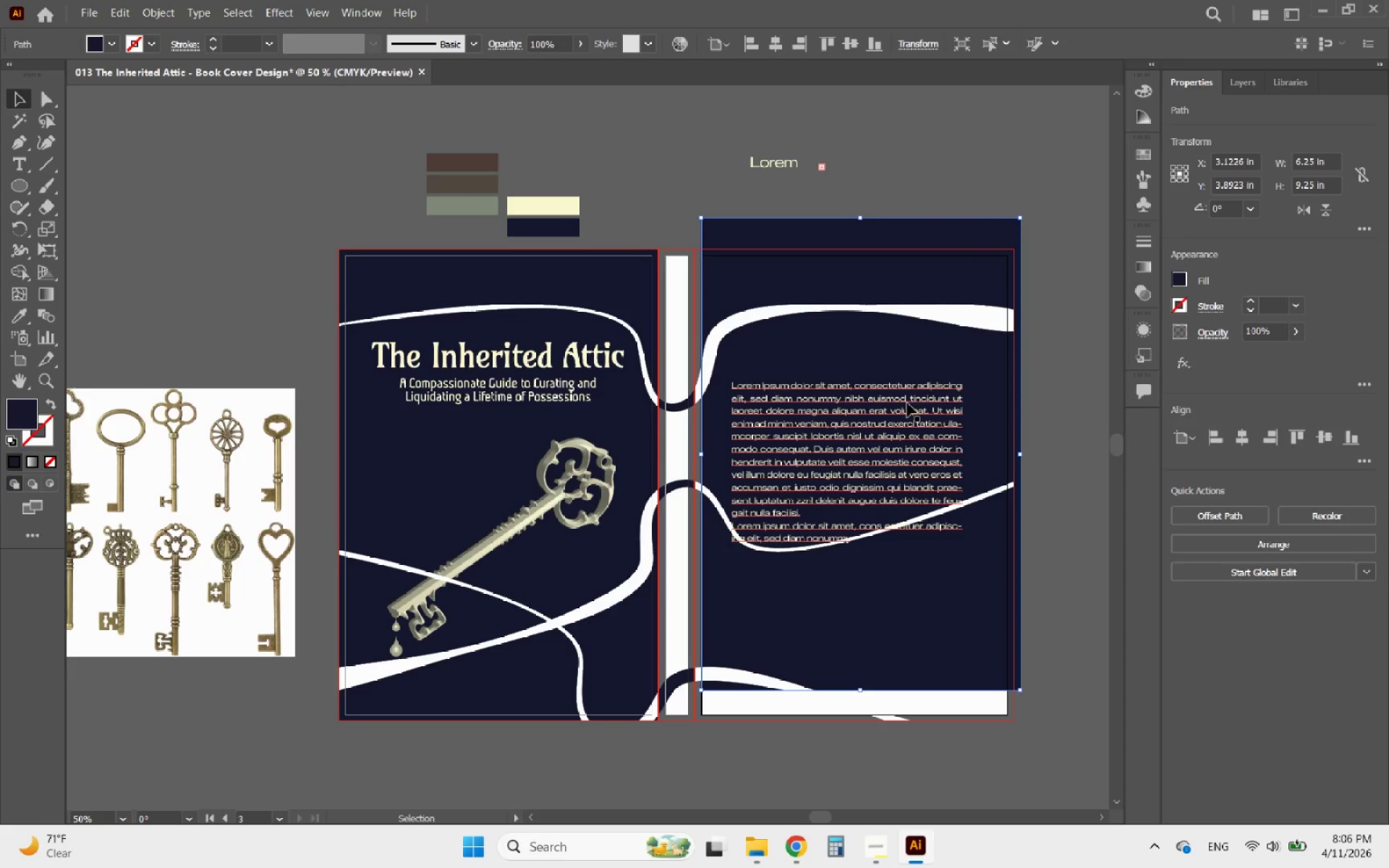 
key(Control+ControlLeft)
 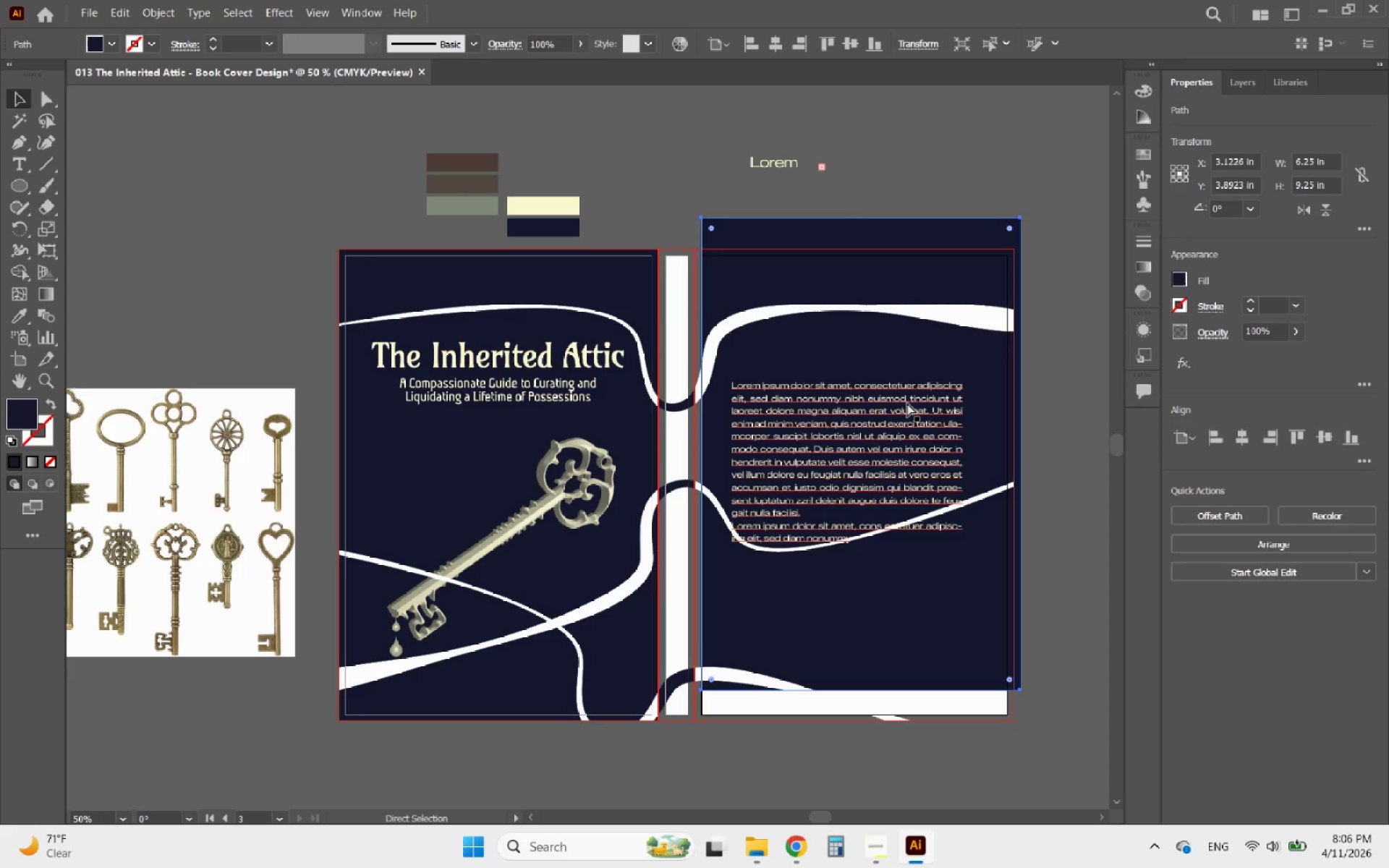 
key(Control+Z)
 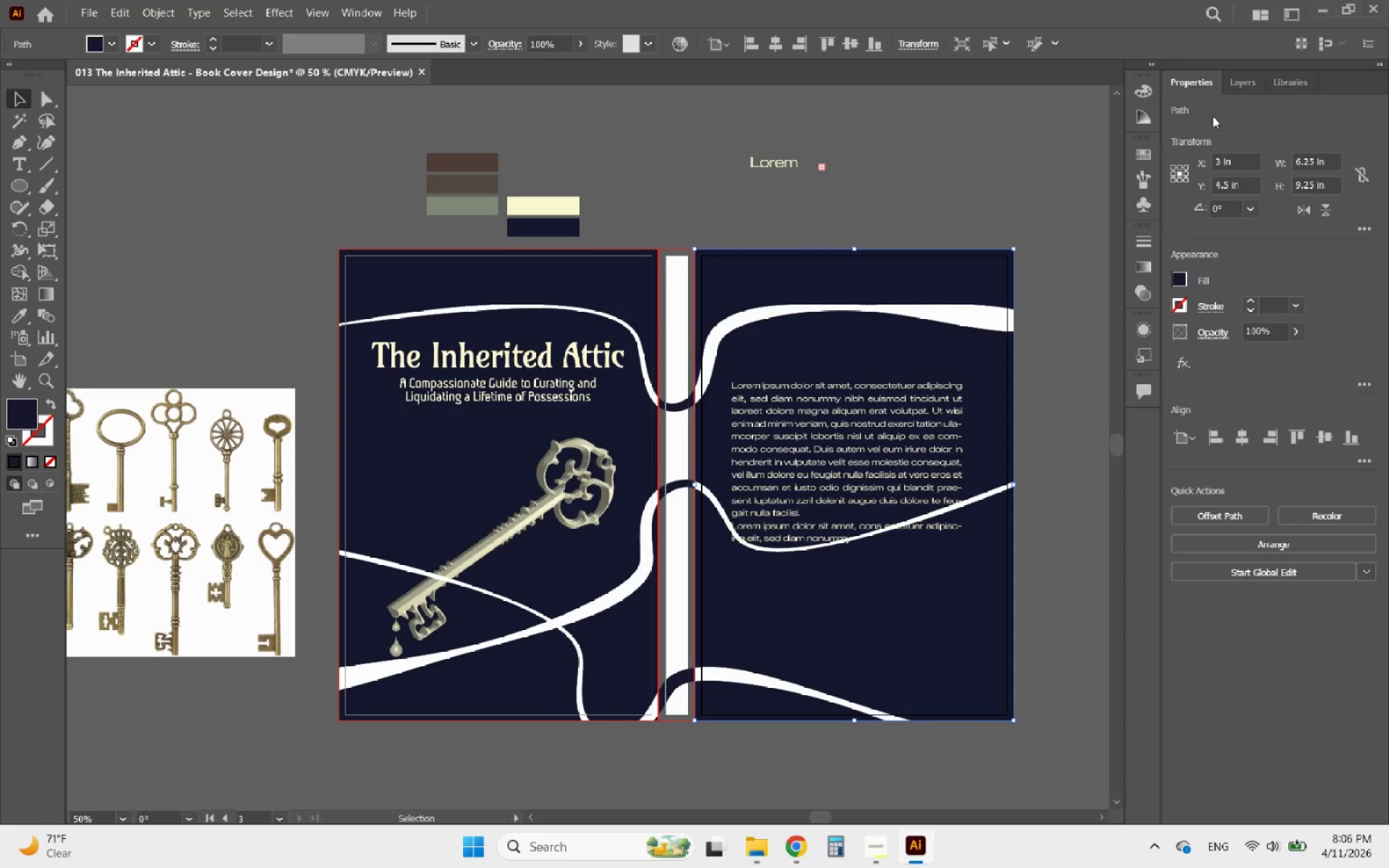 
left_click([1236, 93])
 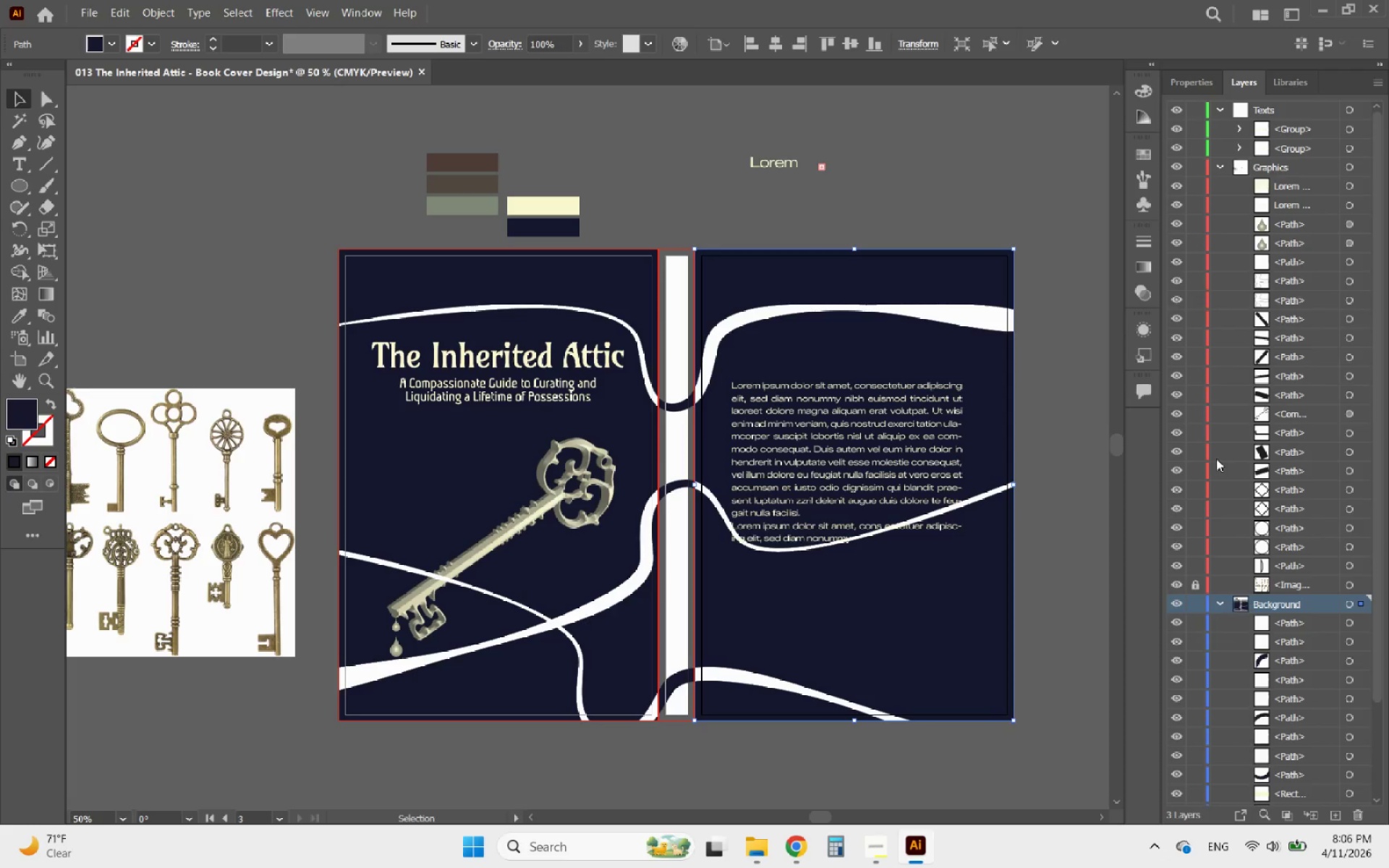 
scroll: coordinate [1231, 584], scroll_direction: down, amount: 8.0
 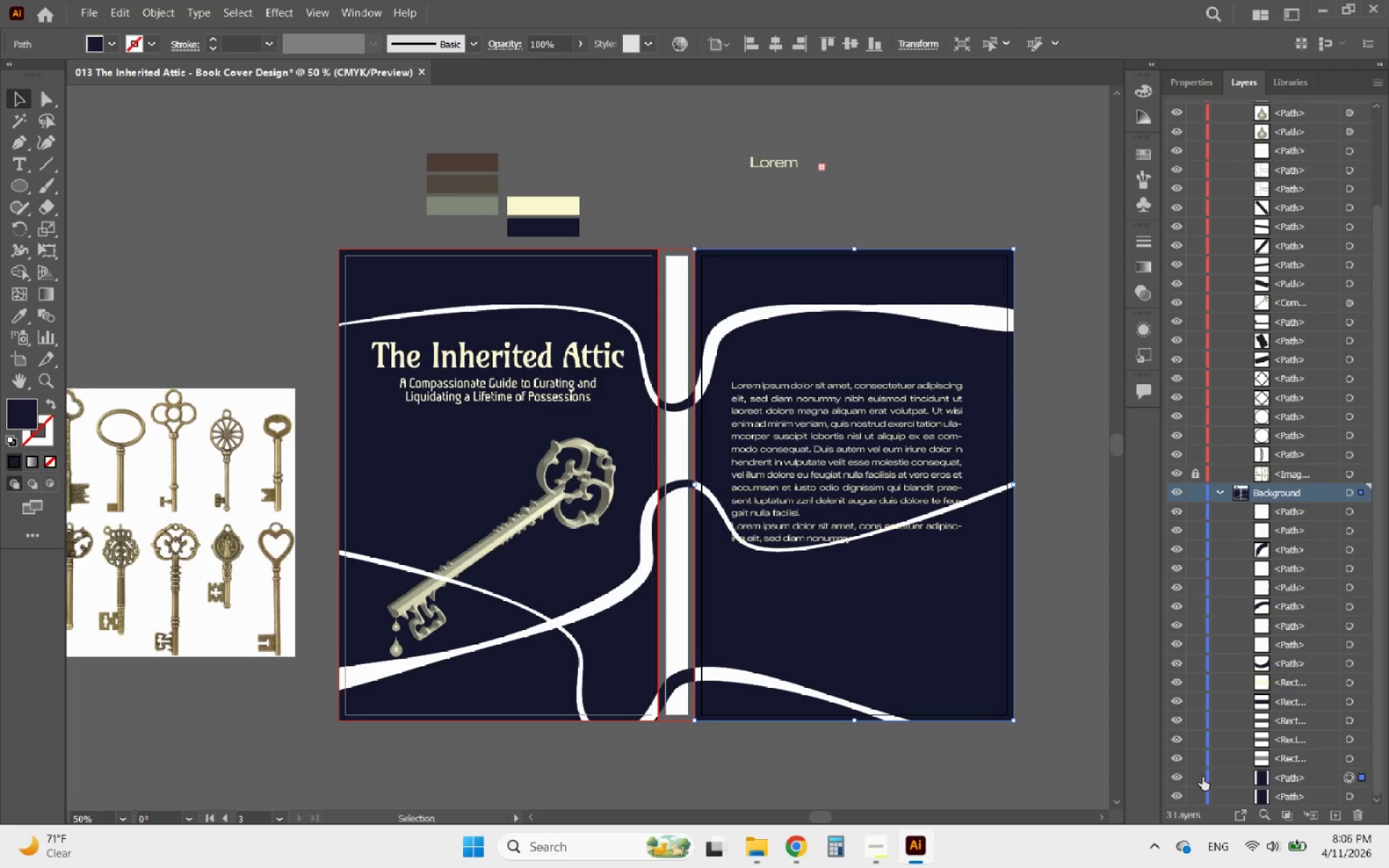 
left_click([1194, 777])
 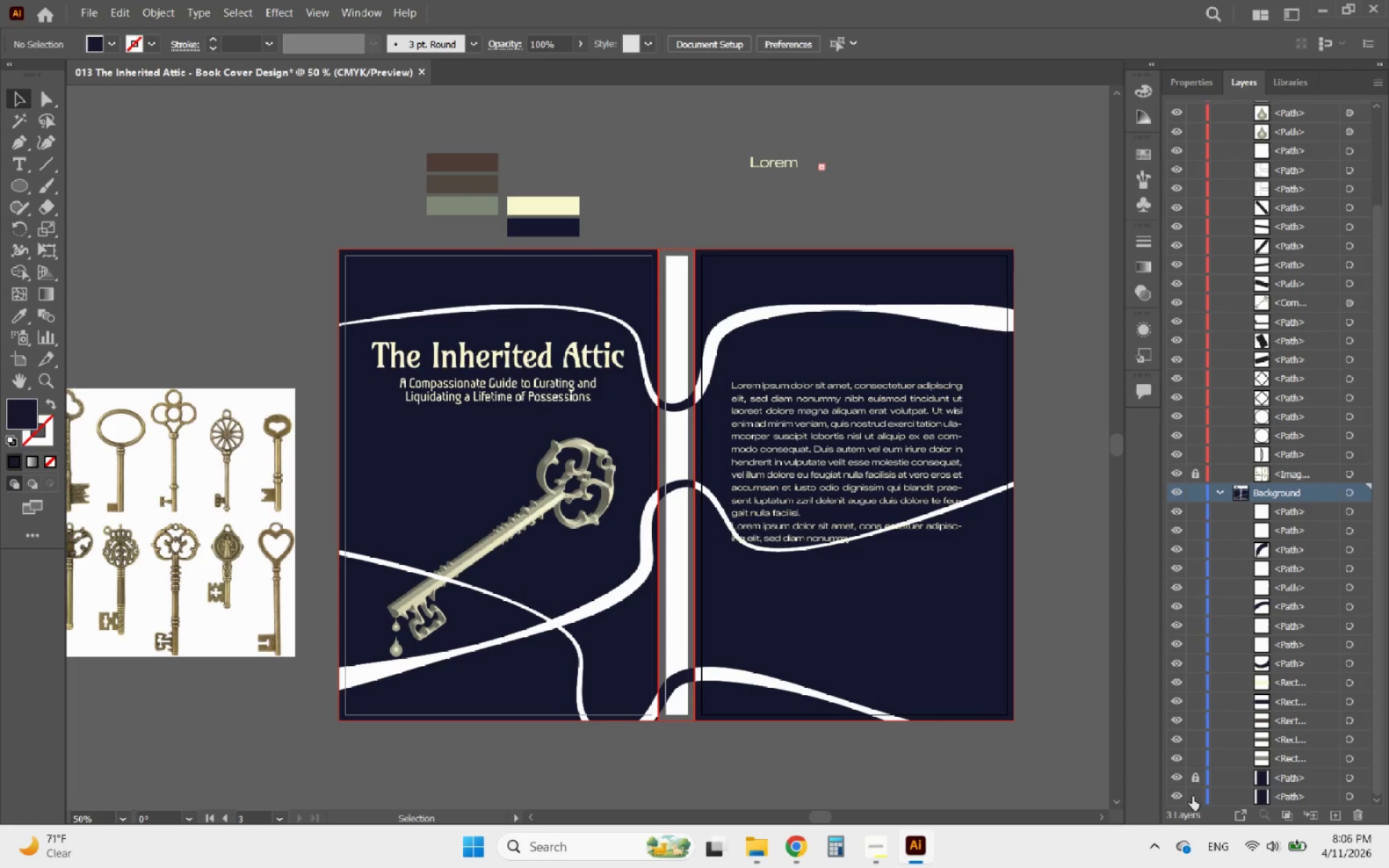 
left_click([1192, 796])
 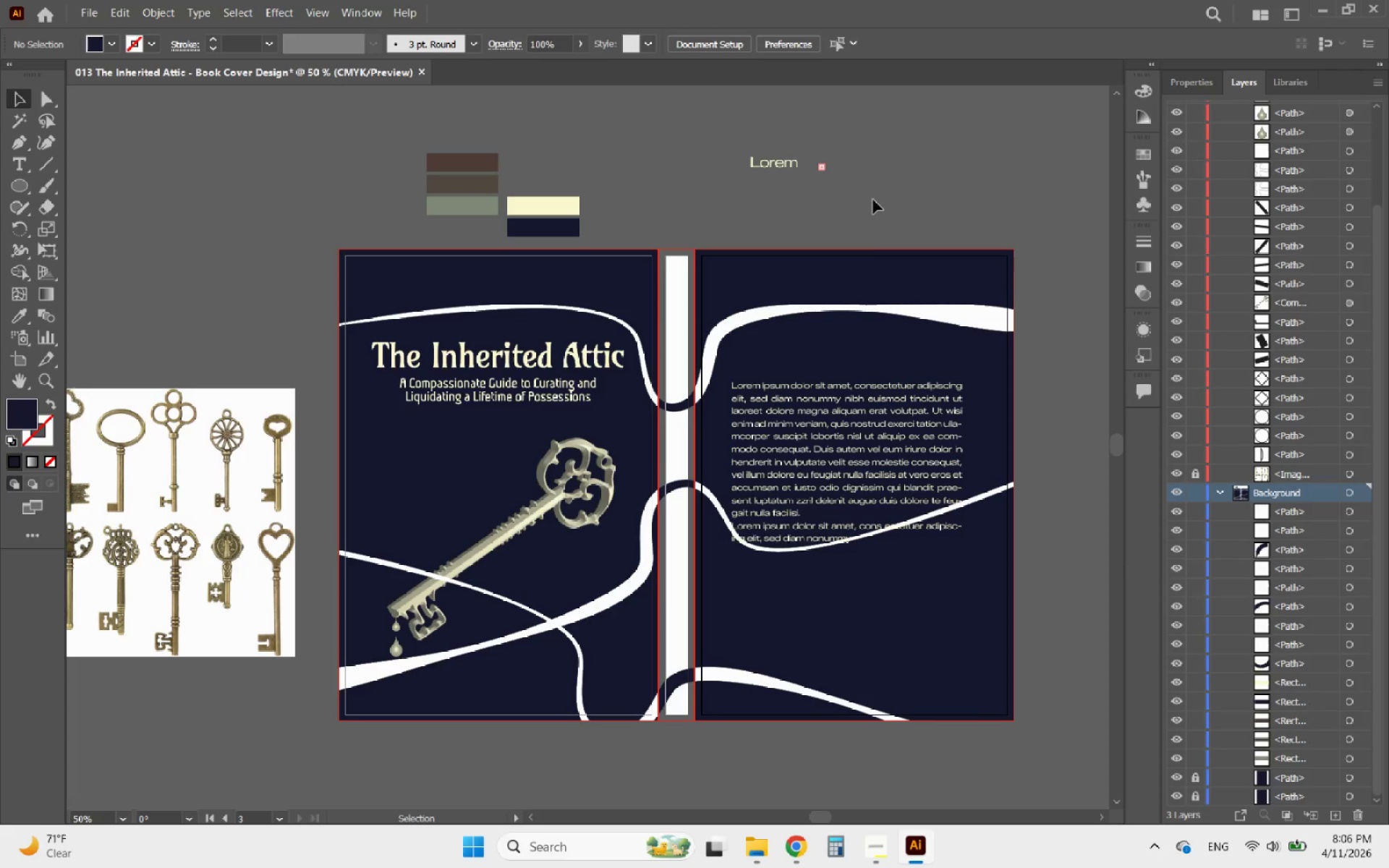 
left_click([892, 182])
 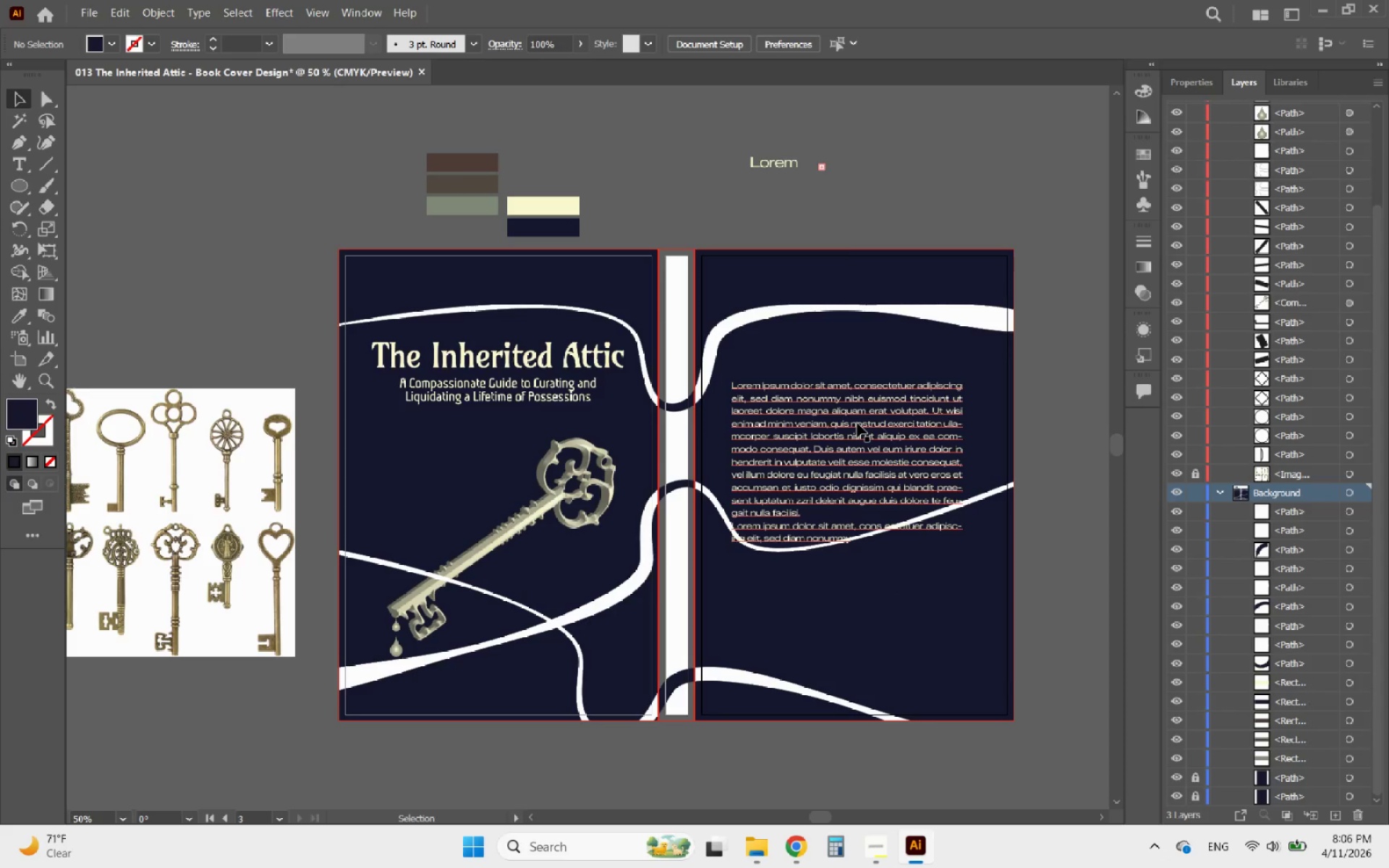 
left_click_drag(start_coordinate=[857, 423], to_coordinate=[865, 386])
 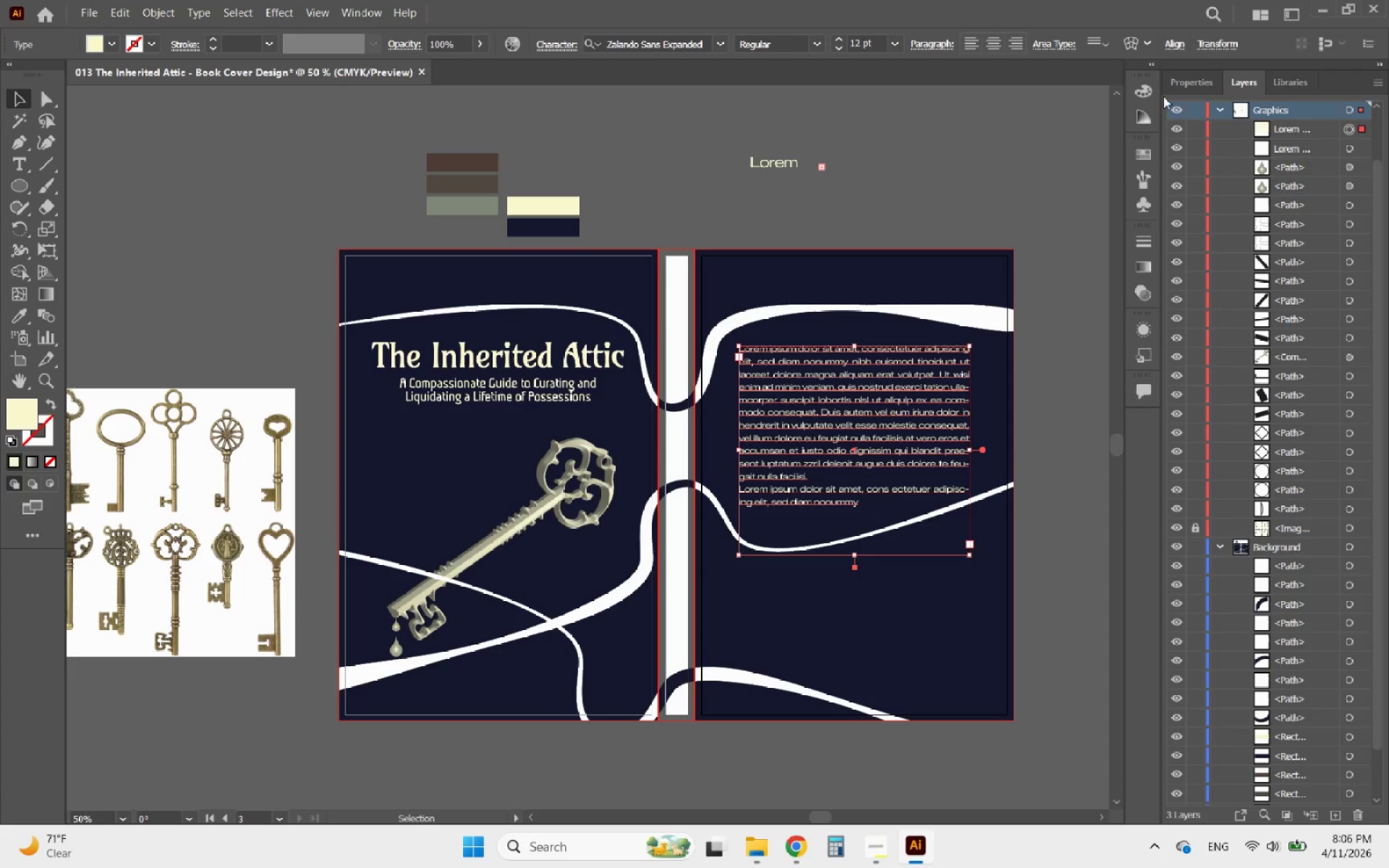 
left_click([1189, 83])
 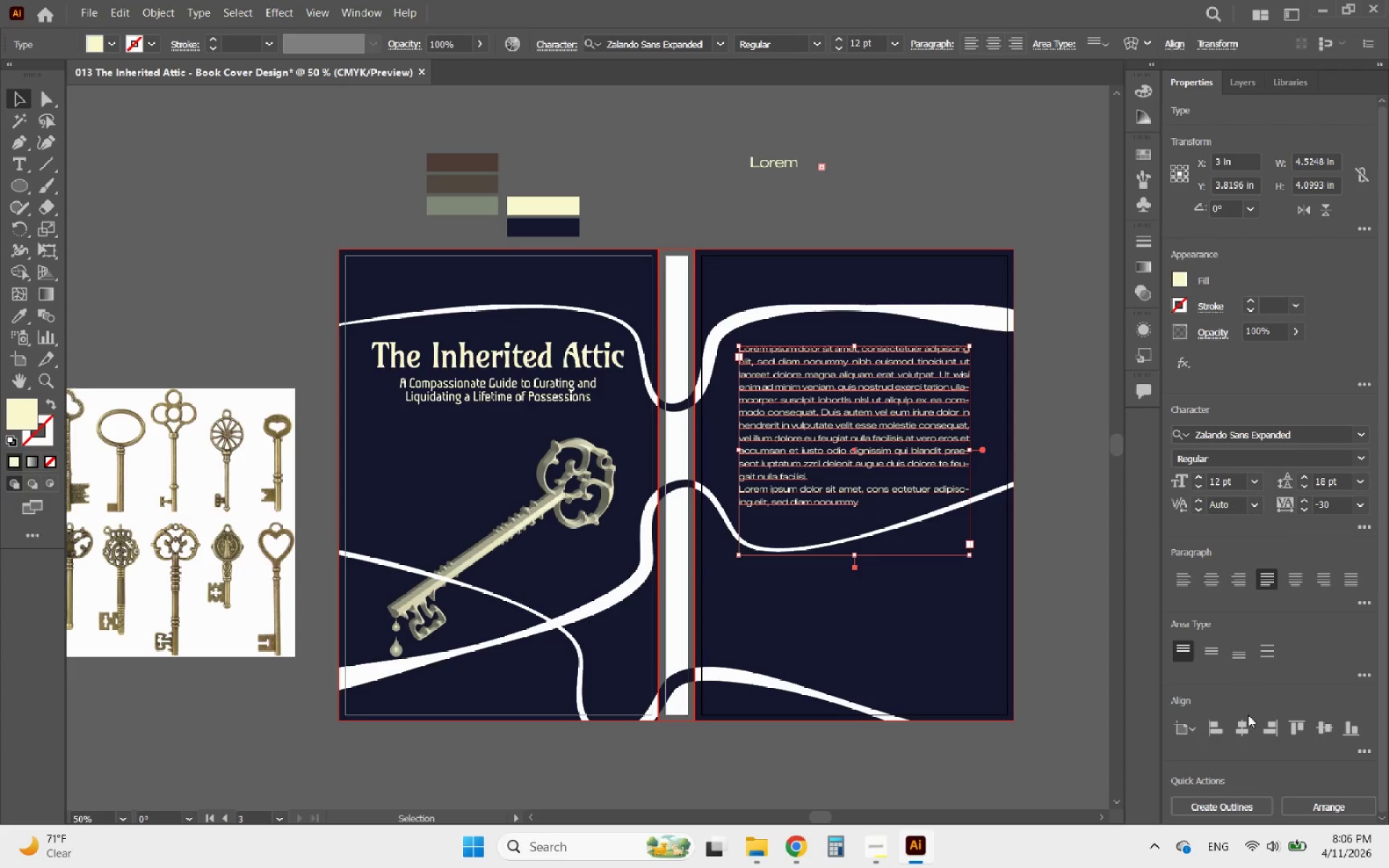 
left_click([1246, 726])
 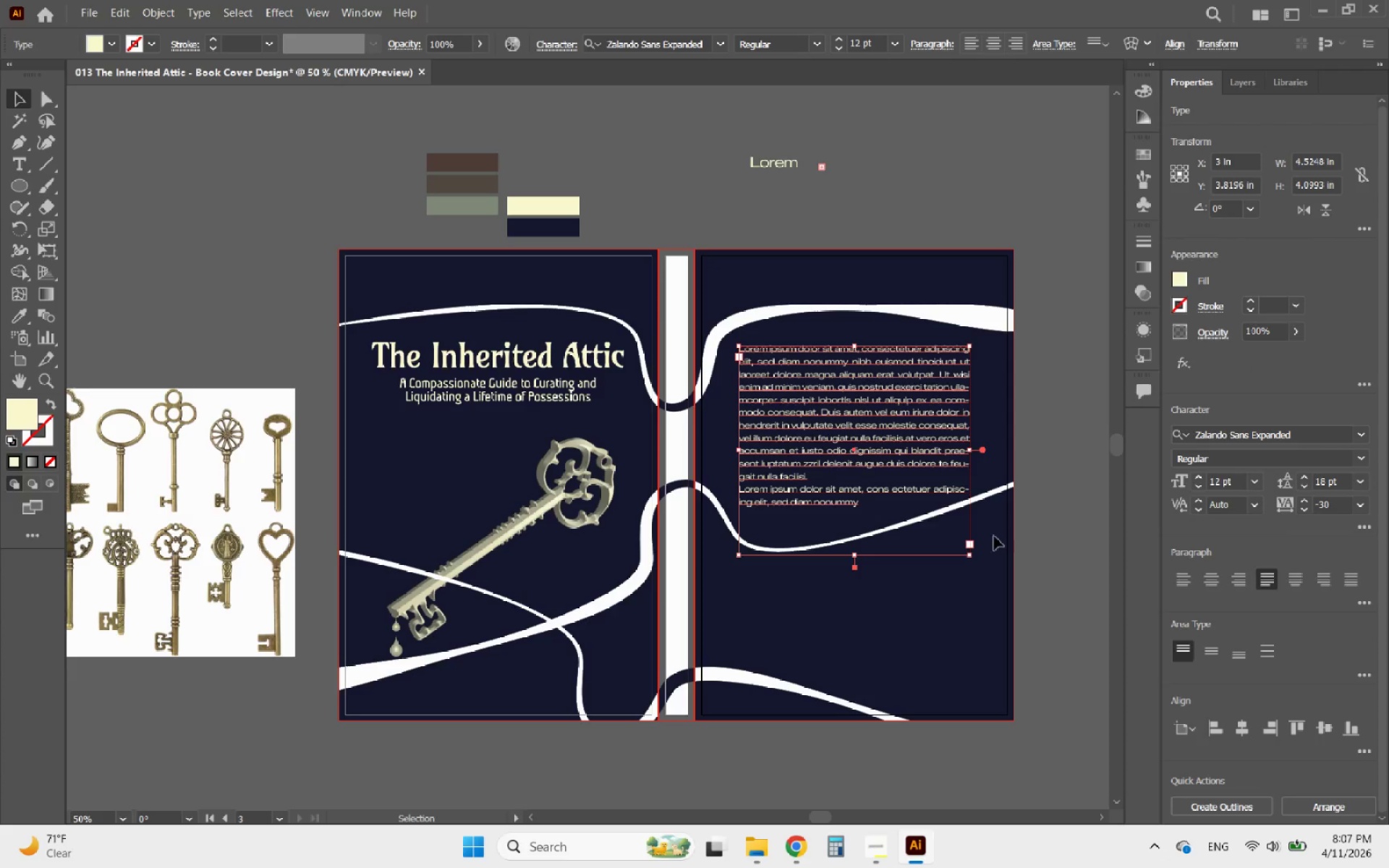 
left_click([1035, 536])
 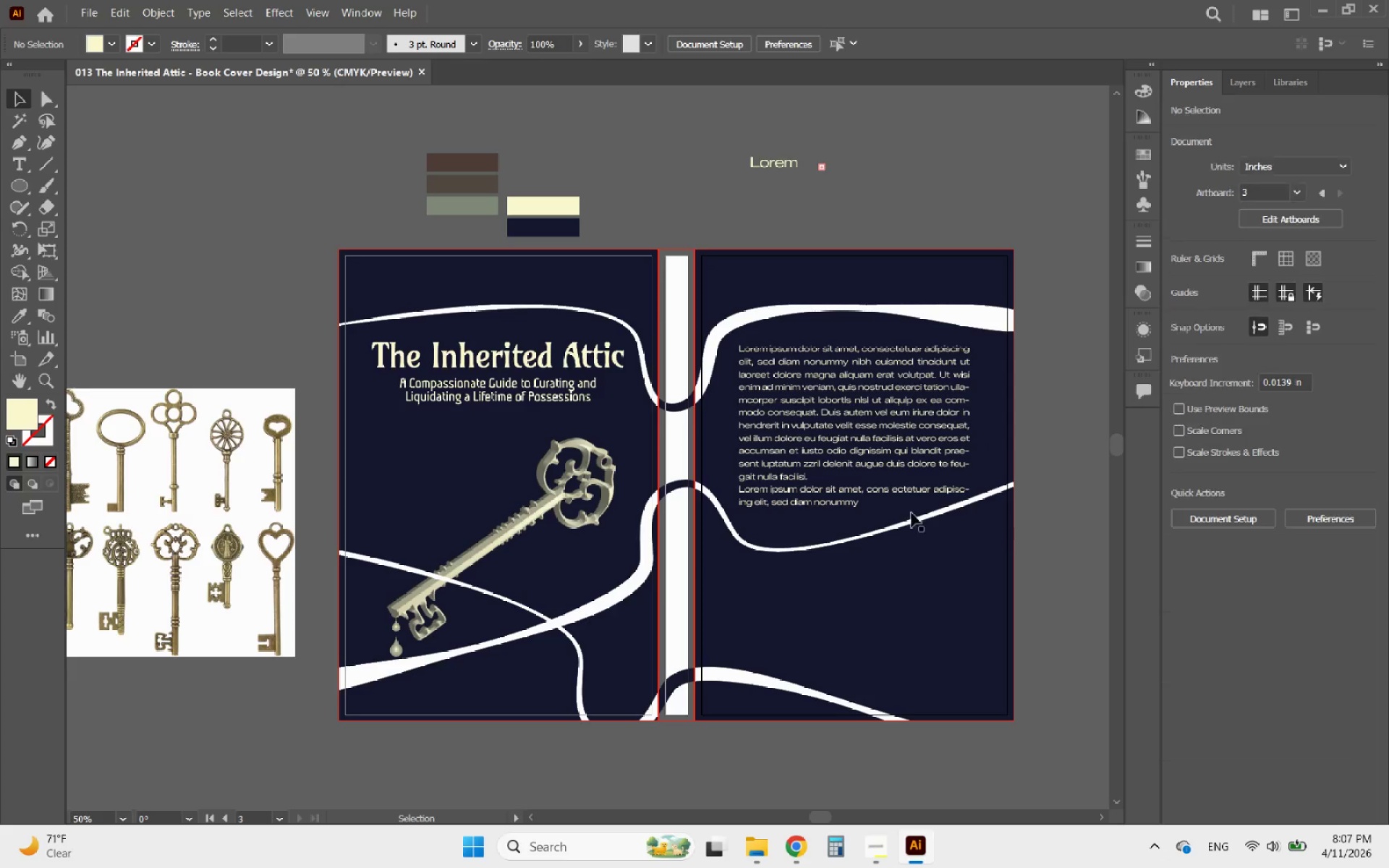 
hold_key(key=AltLeft, duration=0.84)
scroll: coordinate [860, 501], scroll_direction: up, amount: 3.0
 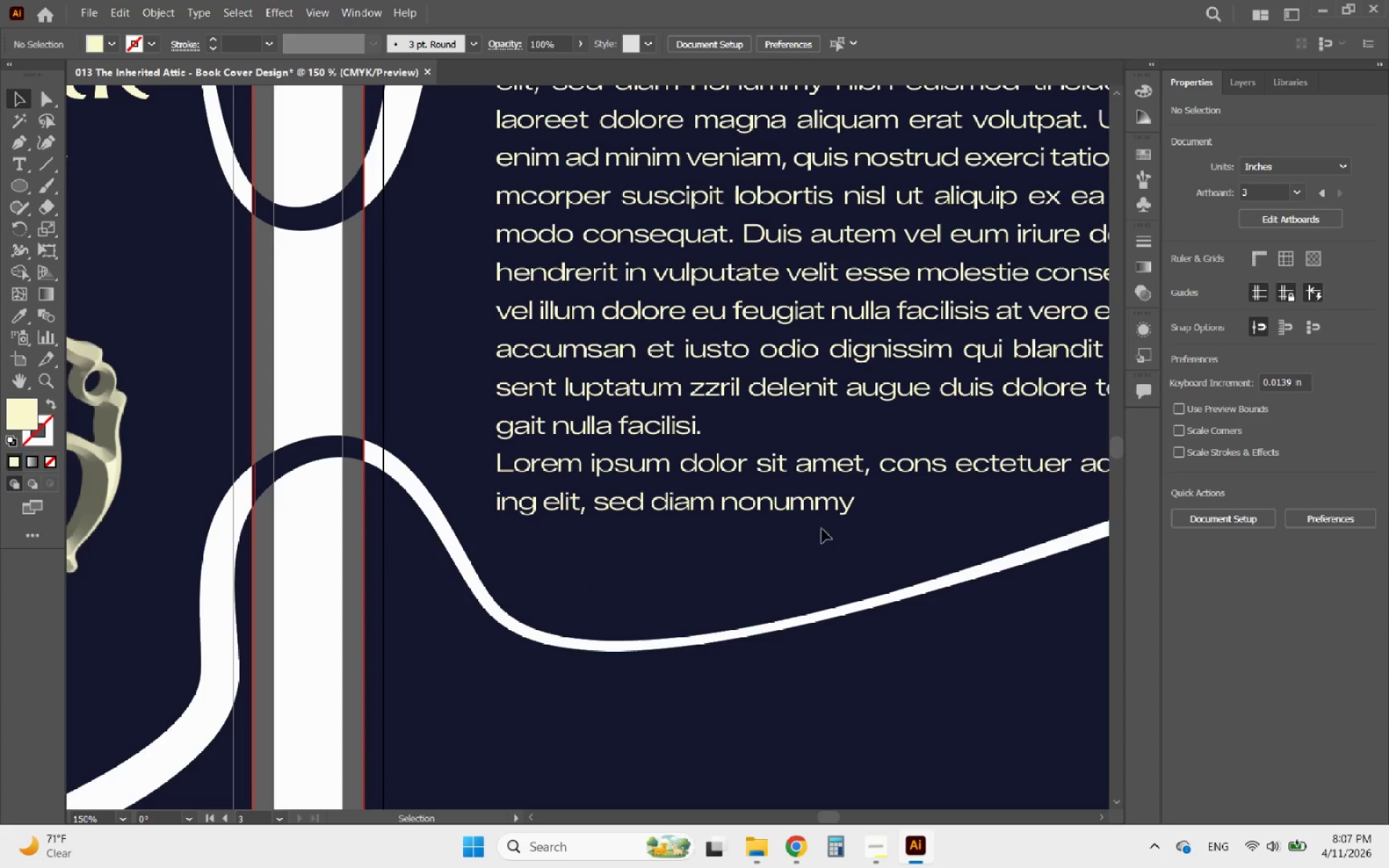 
hold_key(key=AltLeft, duration=1.84)
scroll: coordinate [595, 552], scroll_direction: down, amount: 1.0
 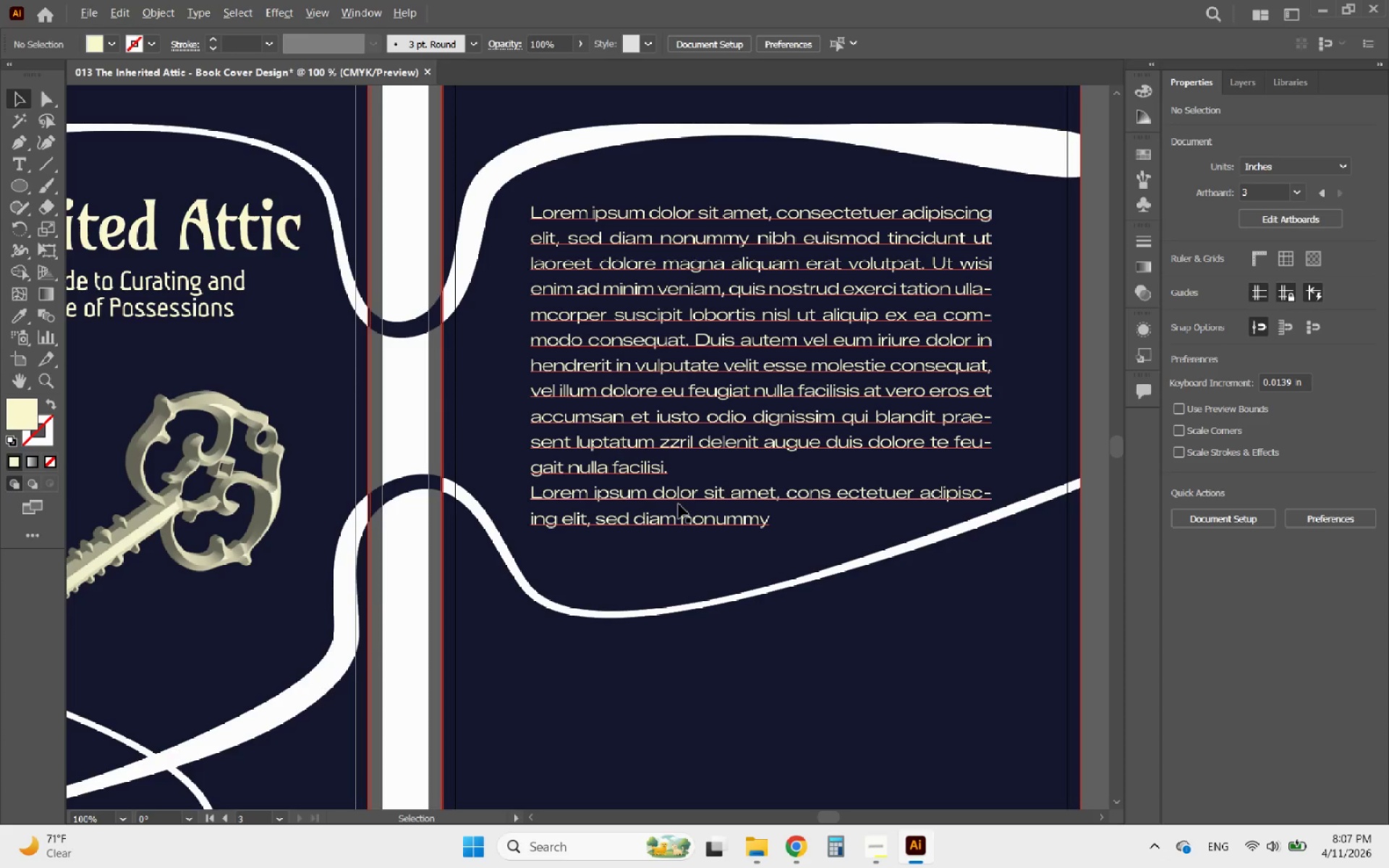 
left_click([725, 450])
 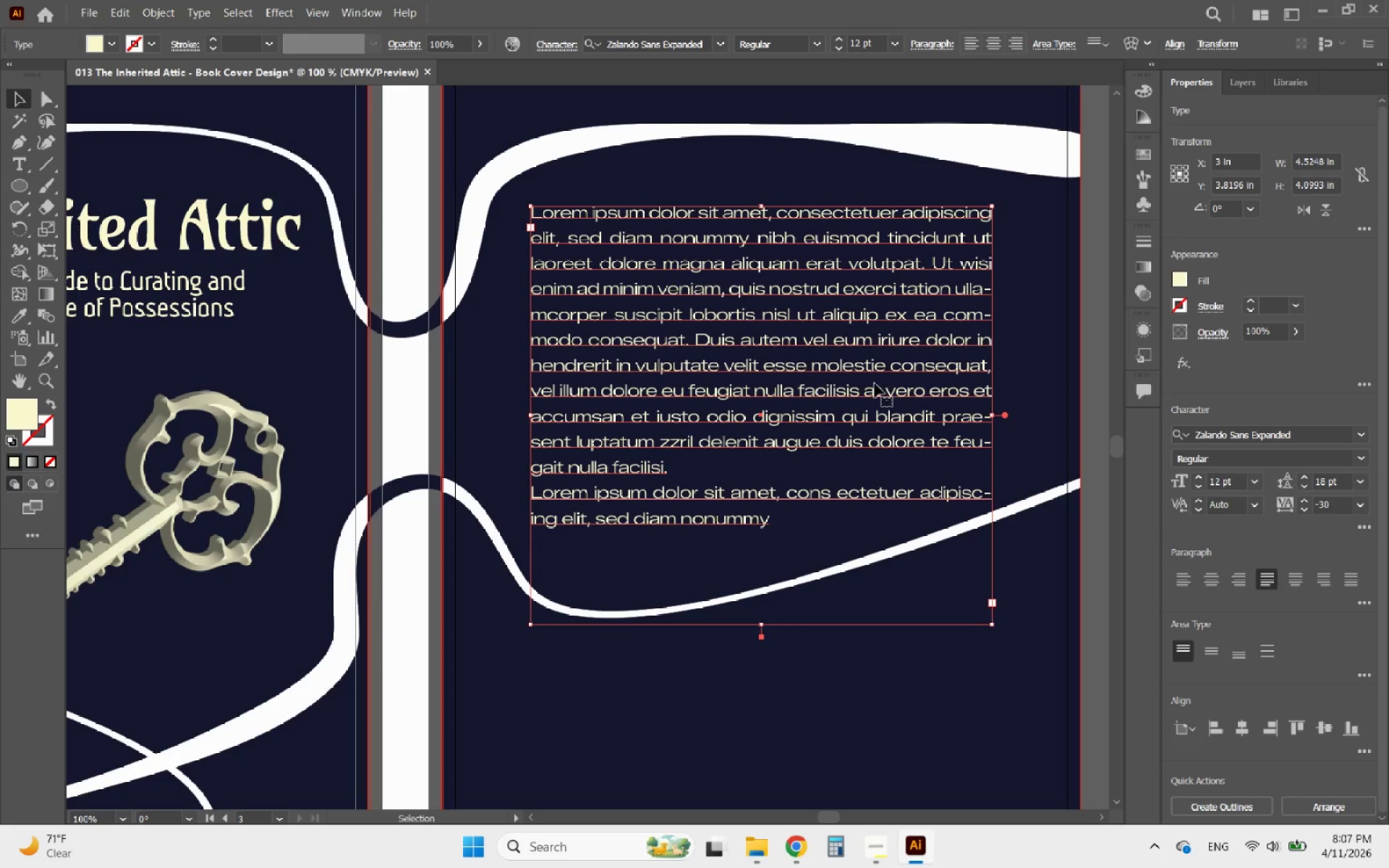 
left_click_drag(start_coordinate=[849, 393], to_coordinate=[849, 402])
 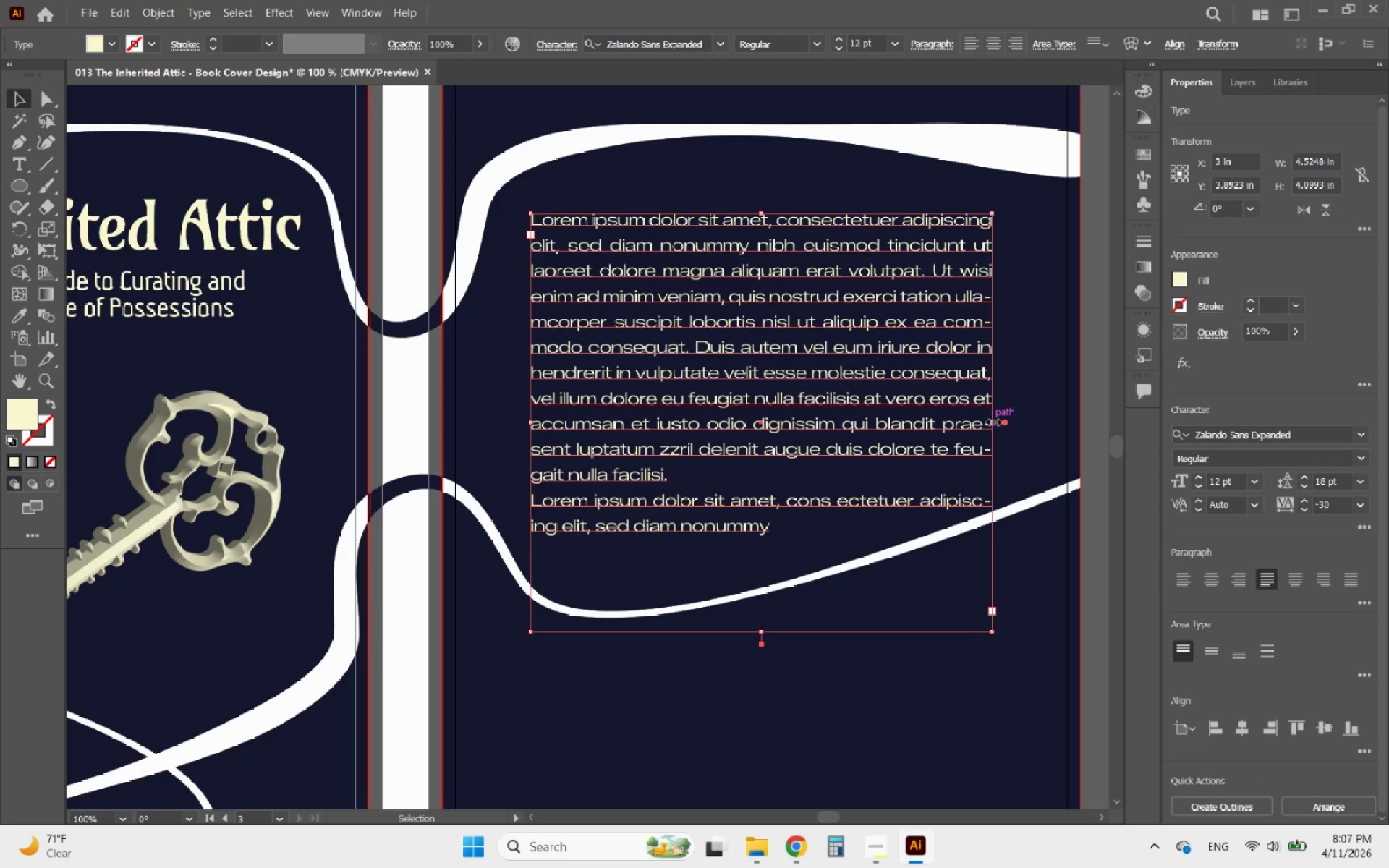 
left_click_drag(start_coordinate=[993, 421], to_coordinate=[1008, 418])
 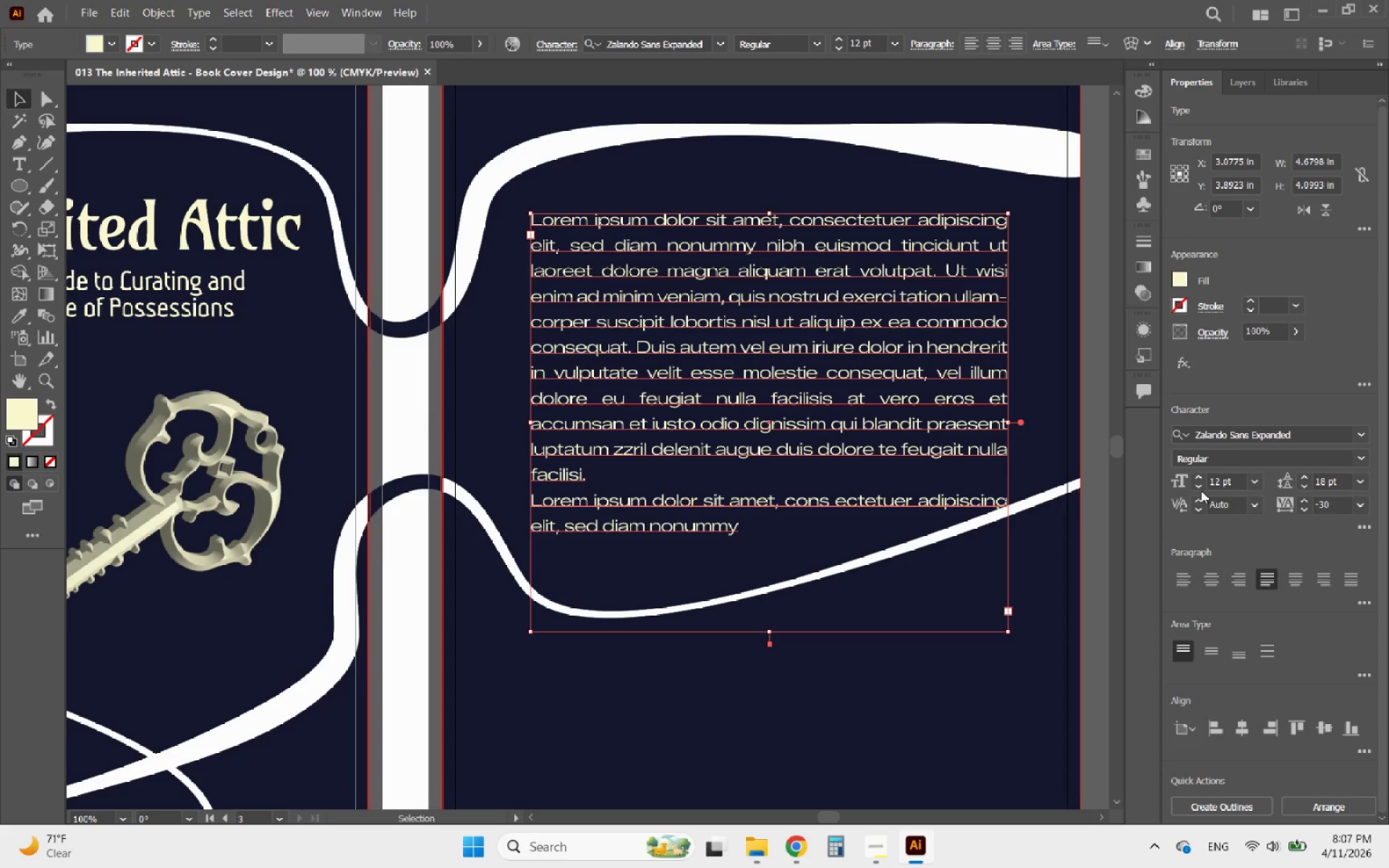 
left_click([1199, 488])
 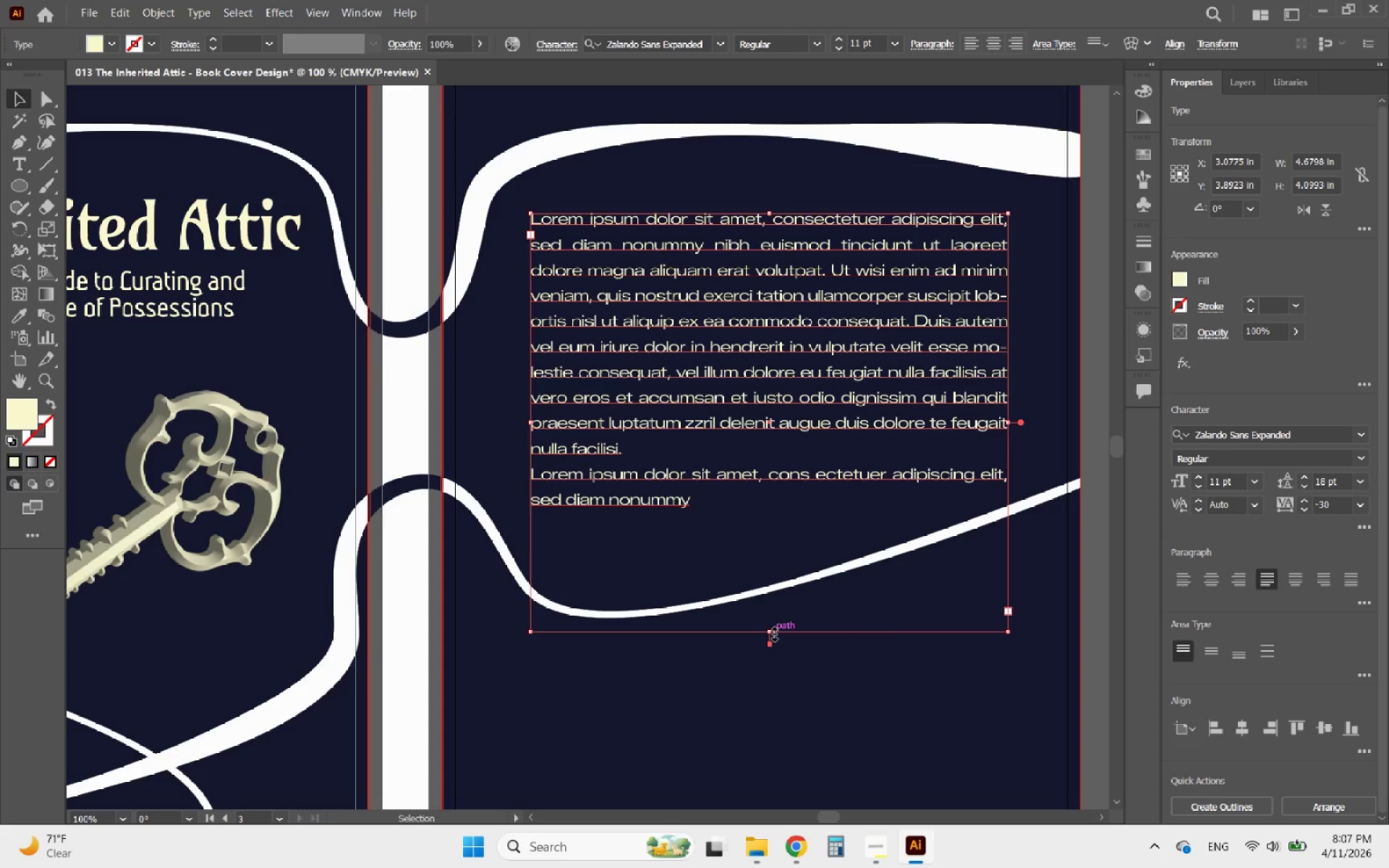 
left_click_drag(start_coordinate=[773, 632], to_coordinate=[769, 505])
 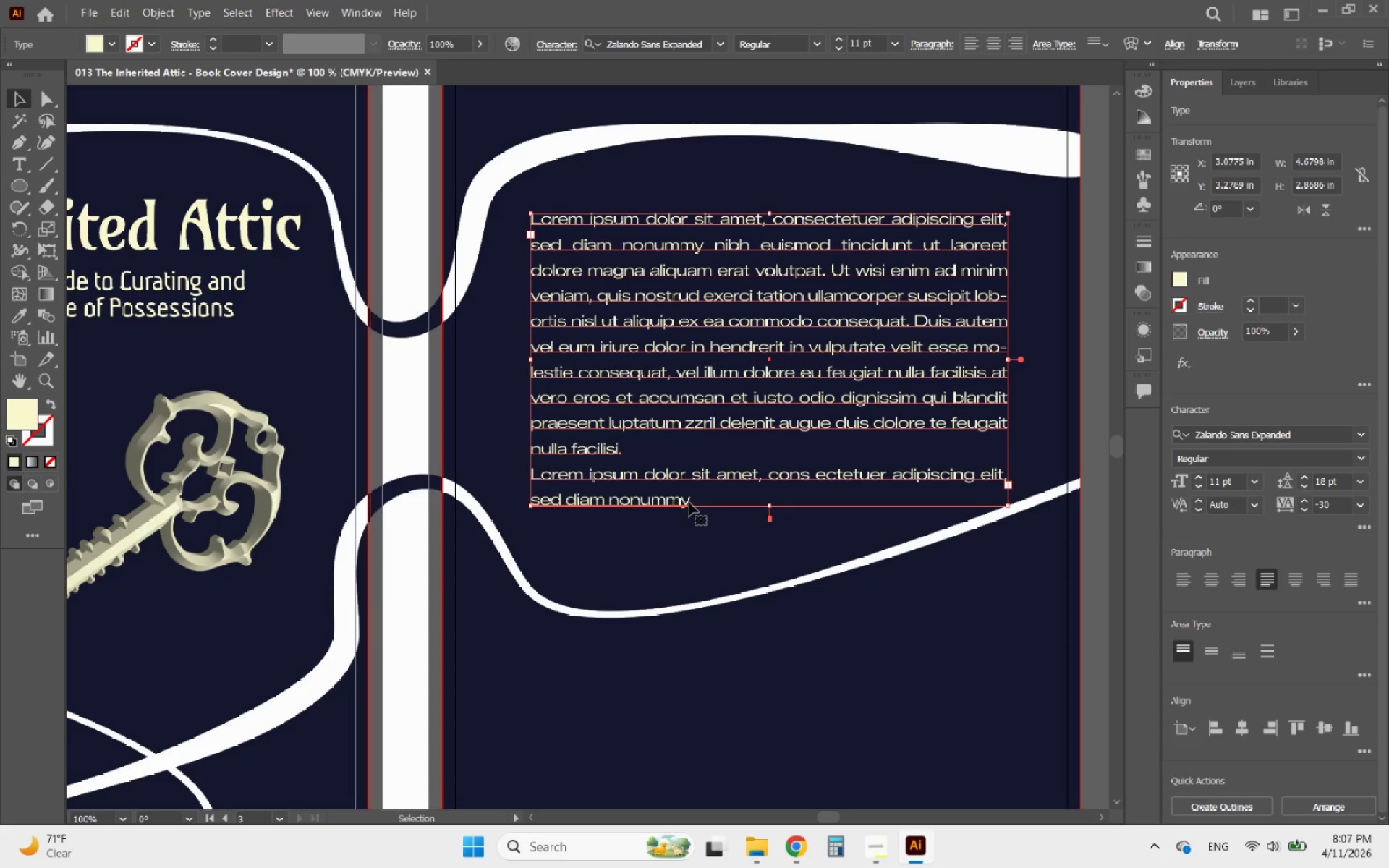 
double_click([689, 502])
 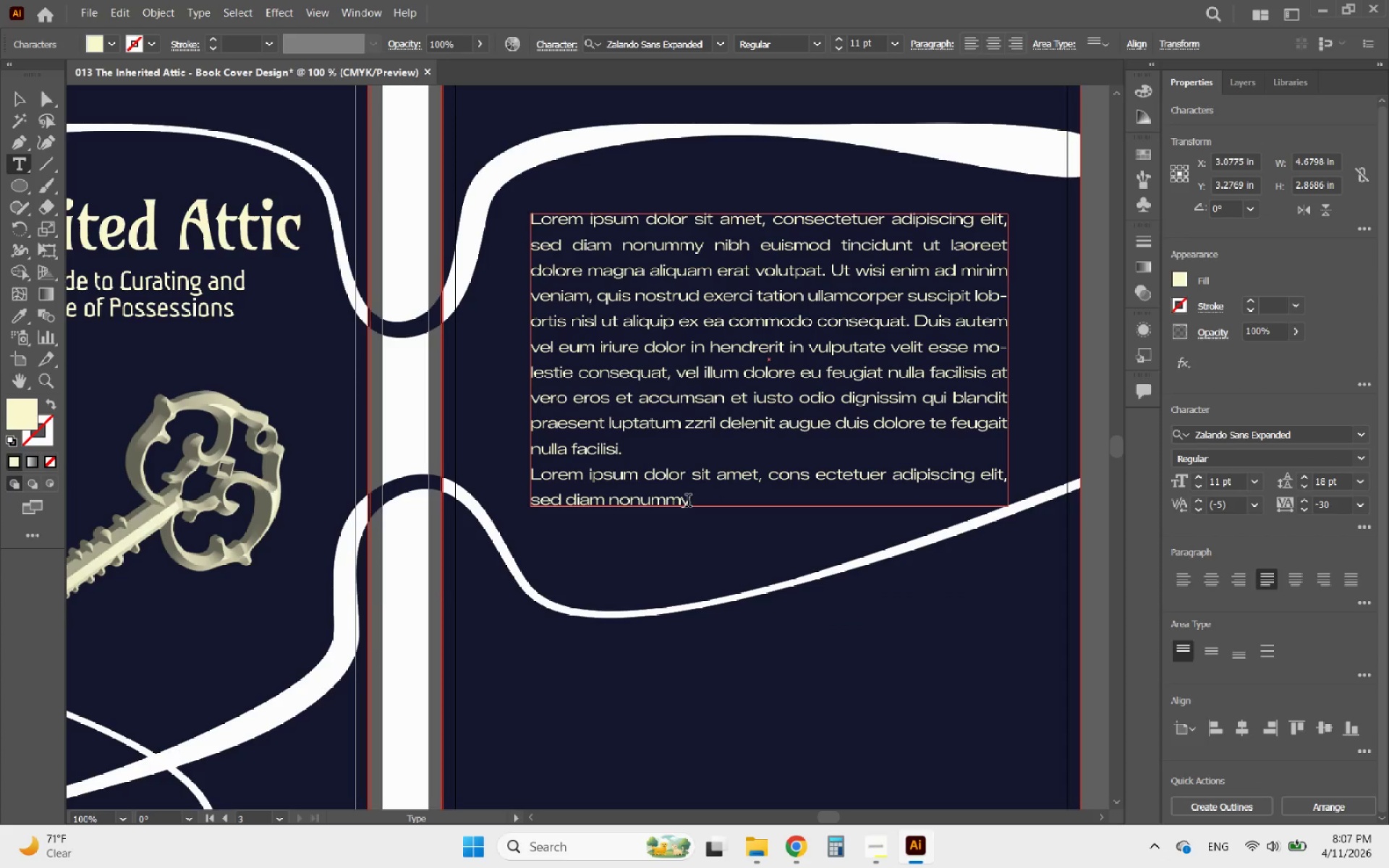 
key(Period)
 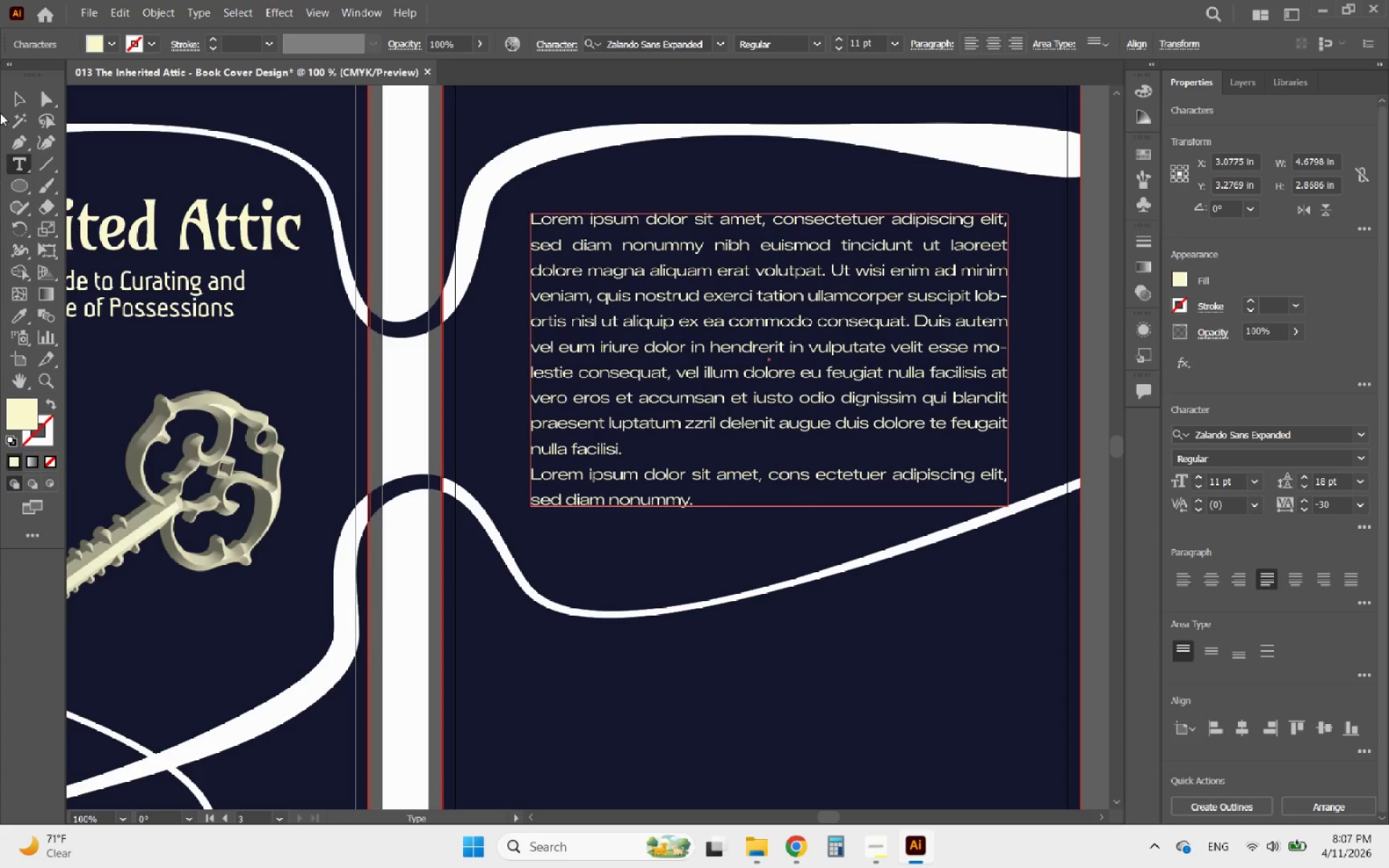 
left_click([20, 95])
 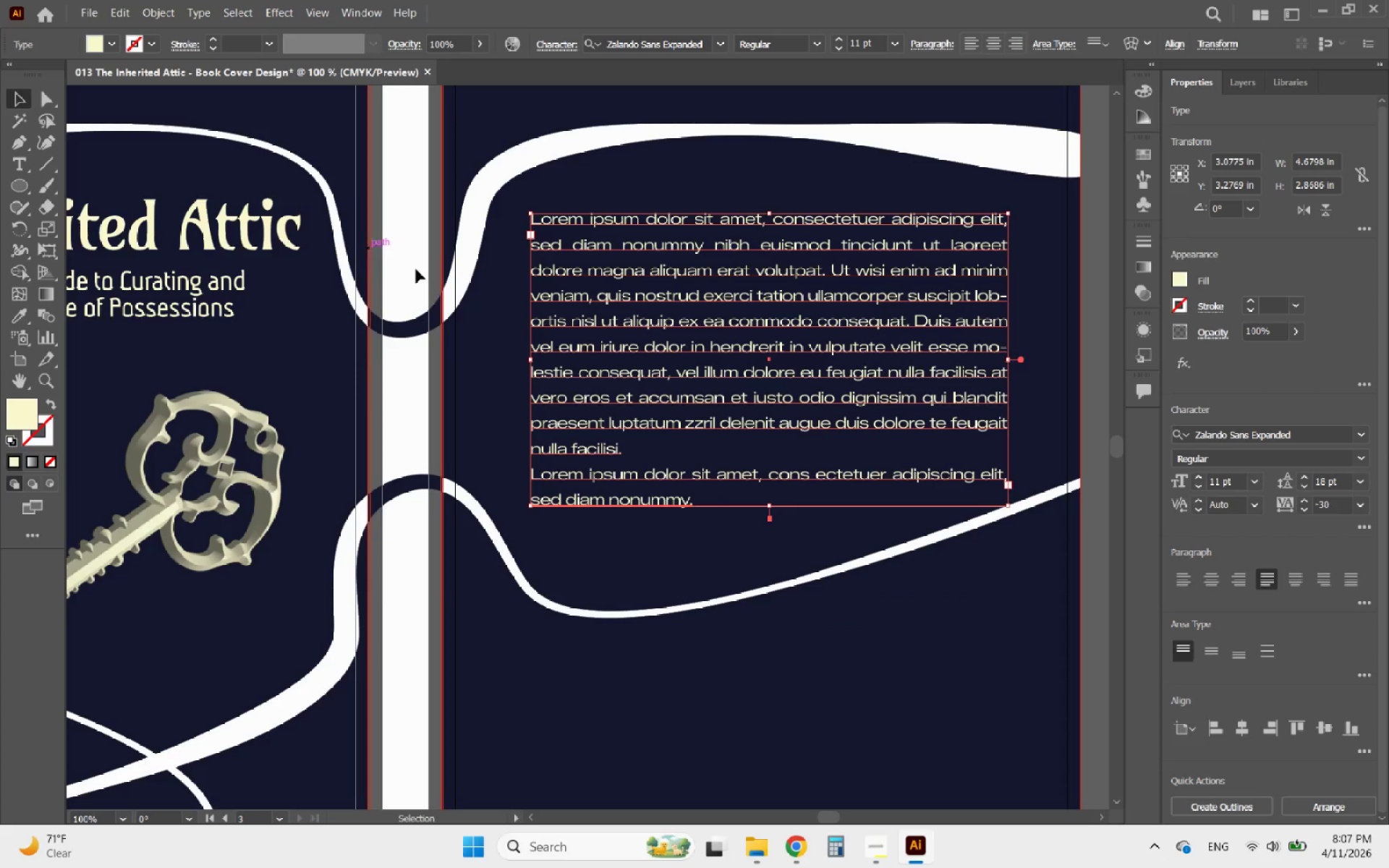 
hold_key(key=AltLeft, duration=0.55)
scroll: coordinate [641, 447], scroll_direction: down, amount: 3.0
 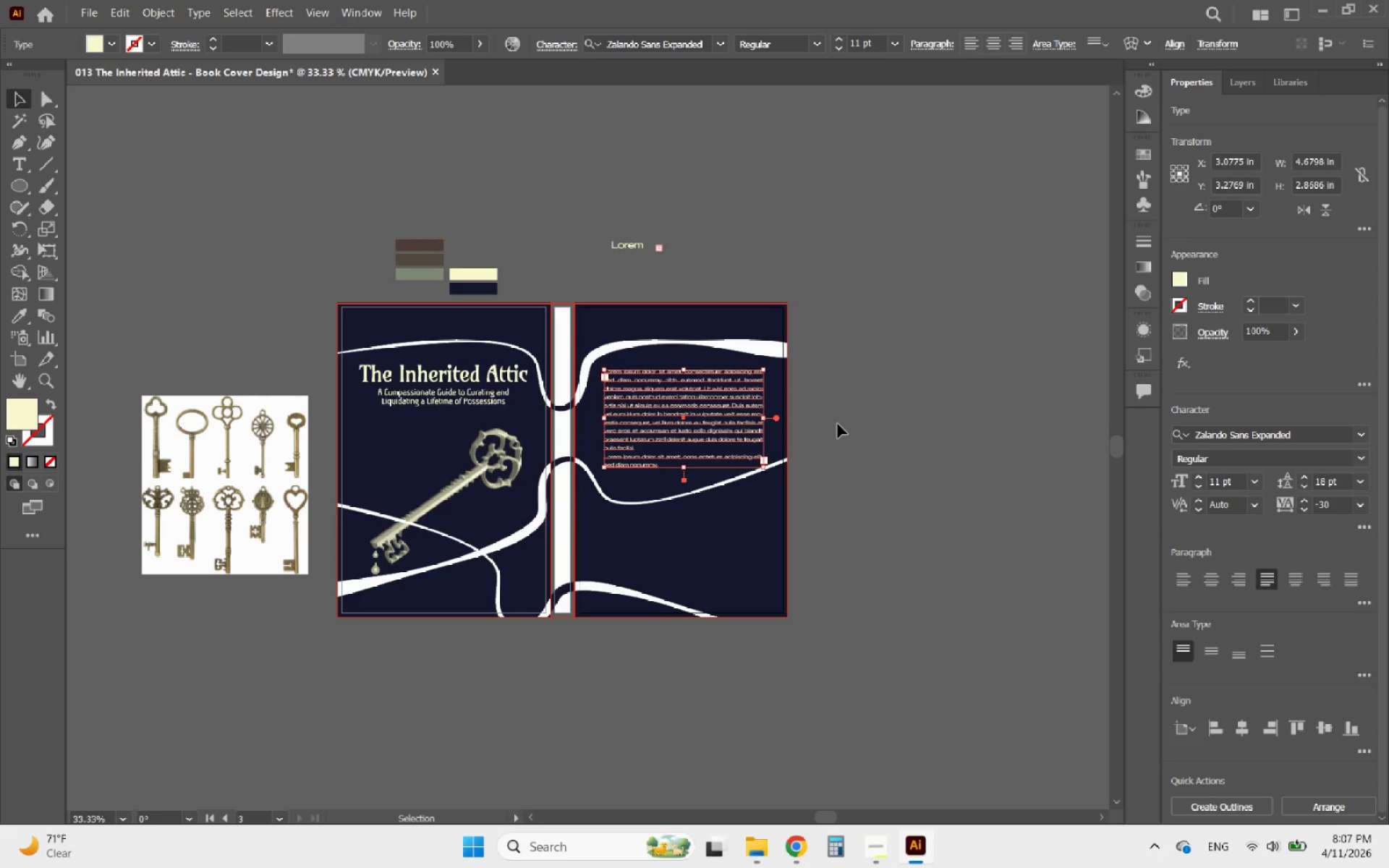 
left_click([852, 430])